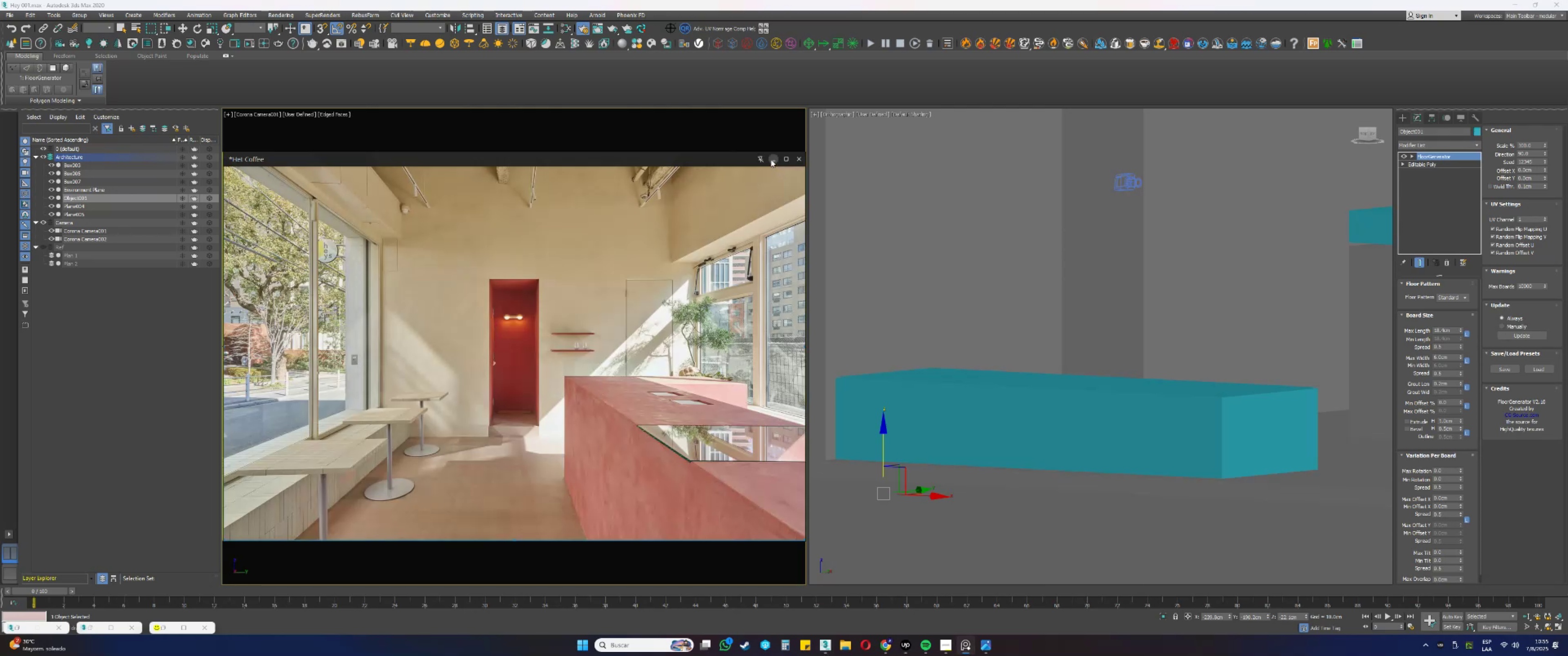 
left_click([778, 160])
 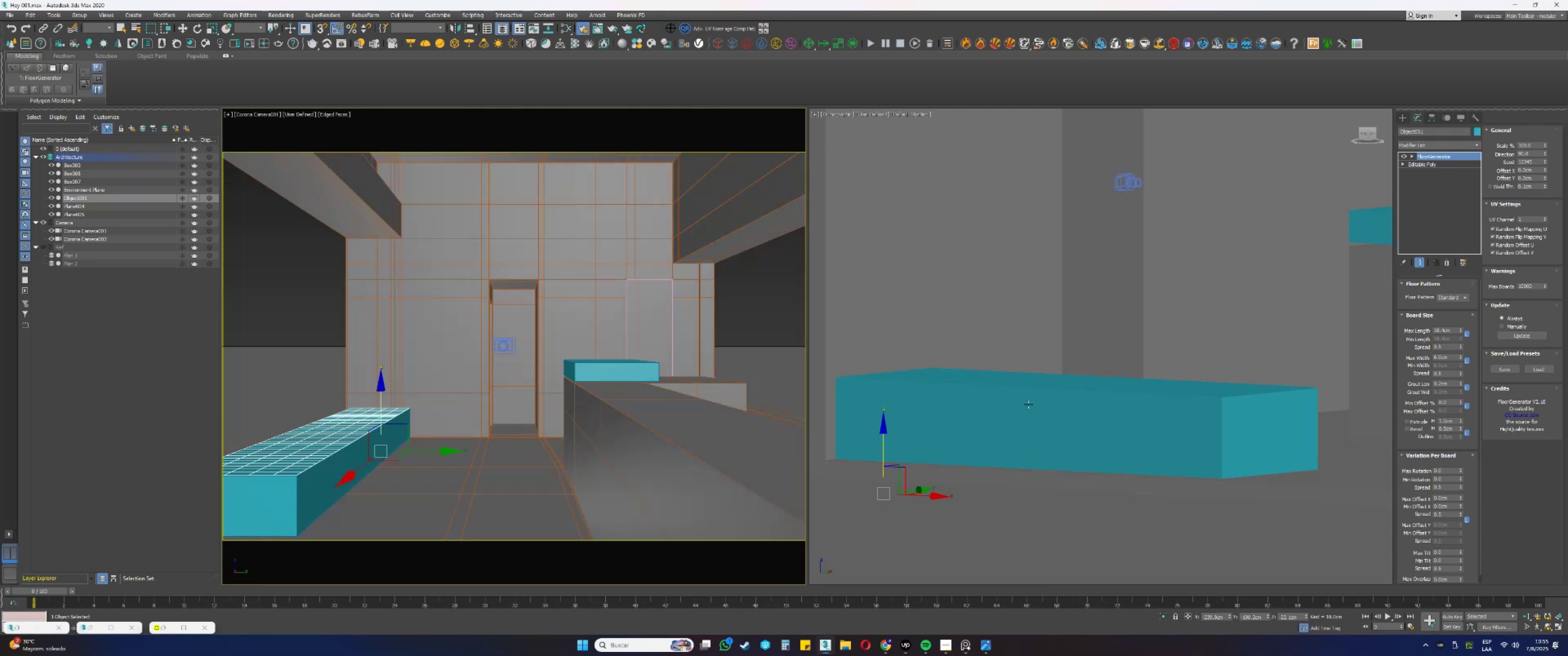 
key(Alt+AltLeft)
 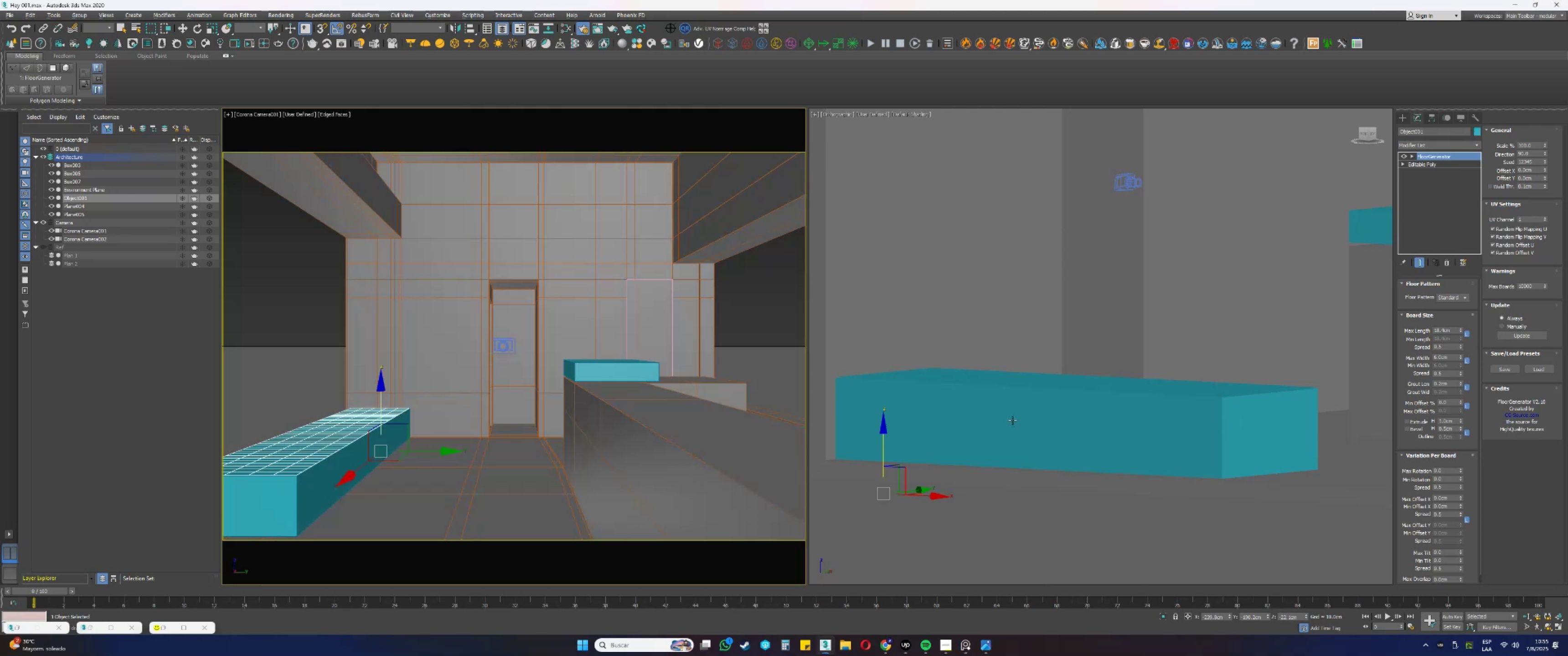 
key(Alt+Tab)
 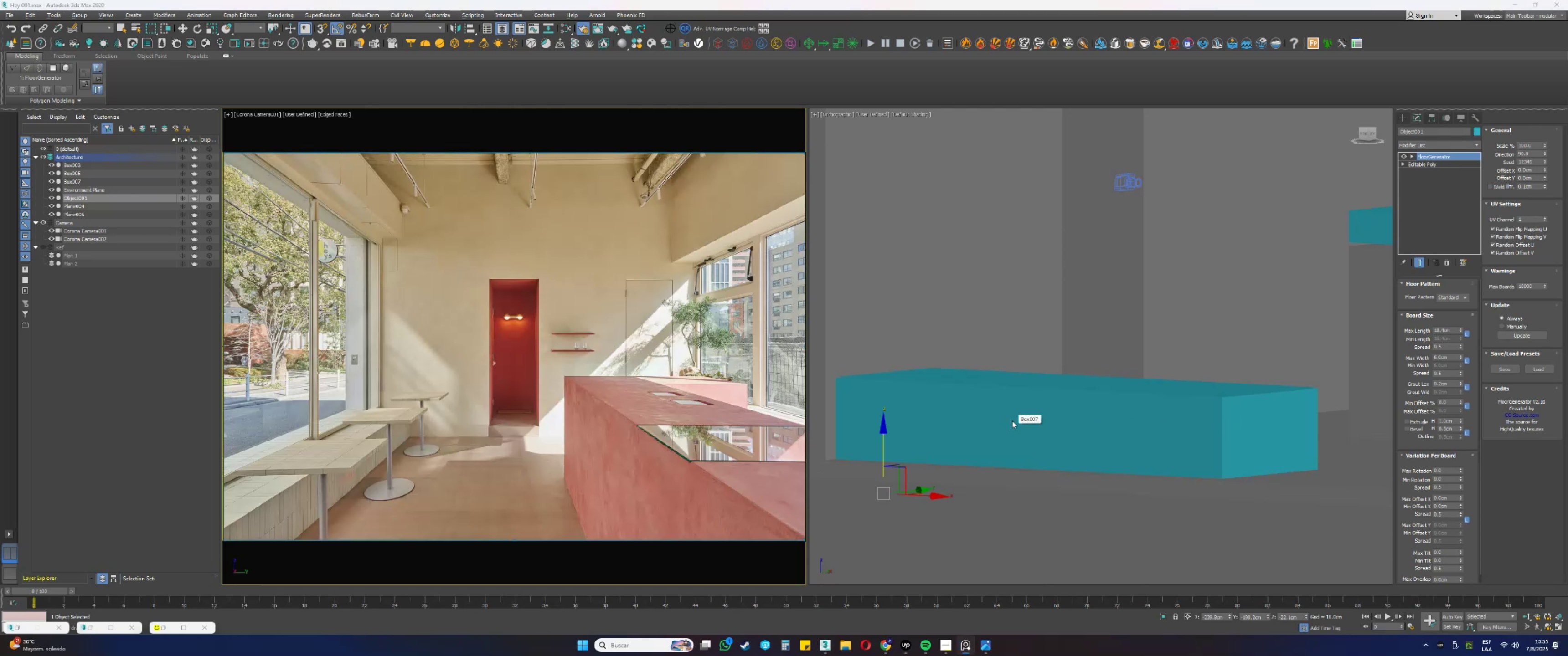 
key(Alt+AltLeft)
 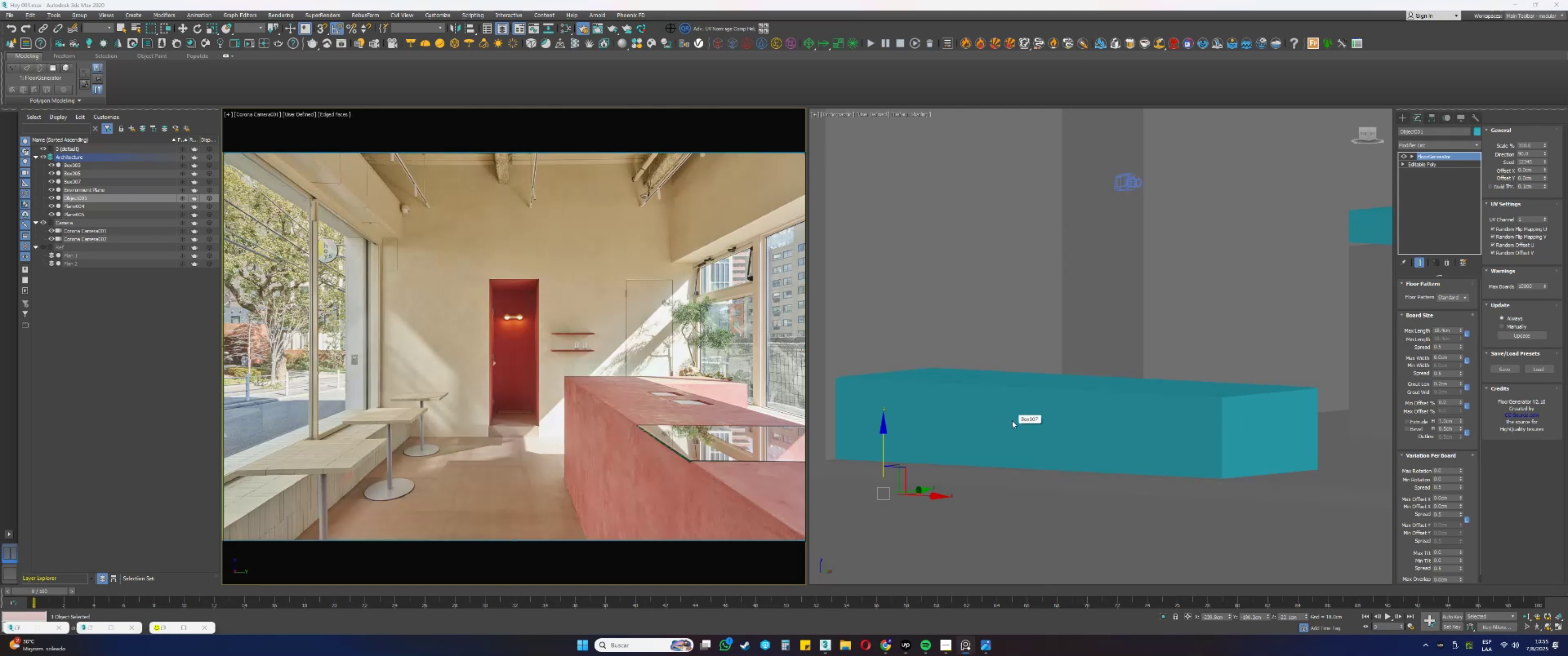 
key(Alt+Tab)
 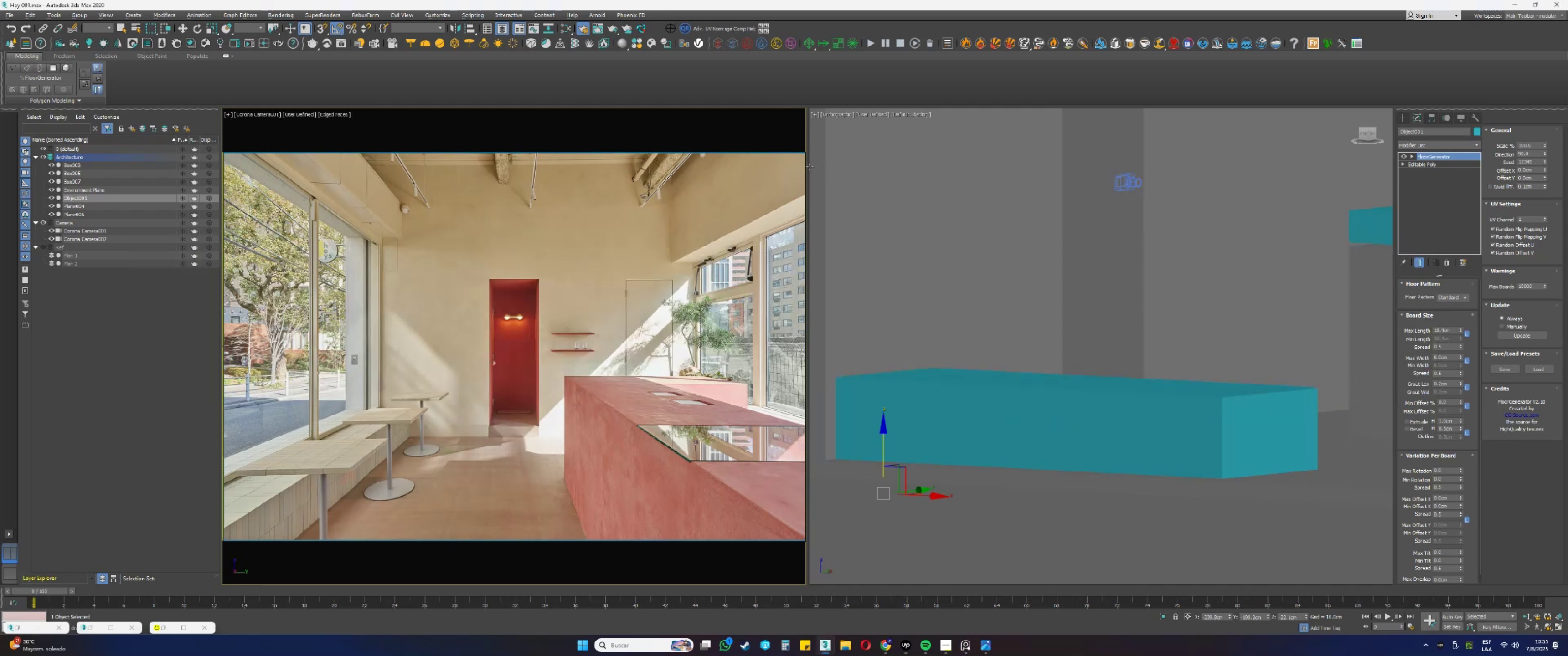 
left_click([771, 158])
 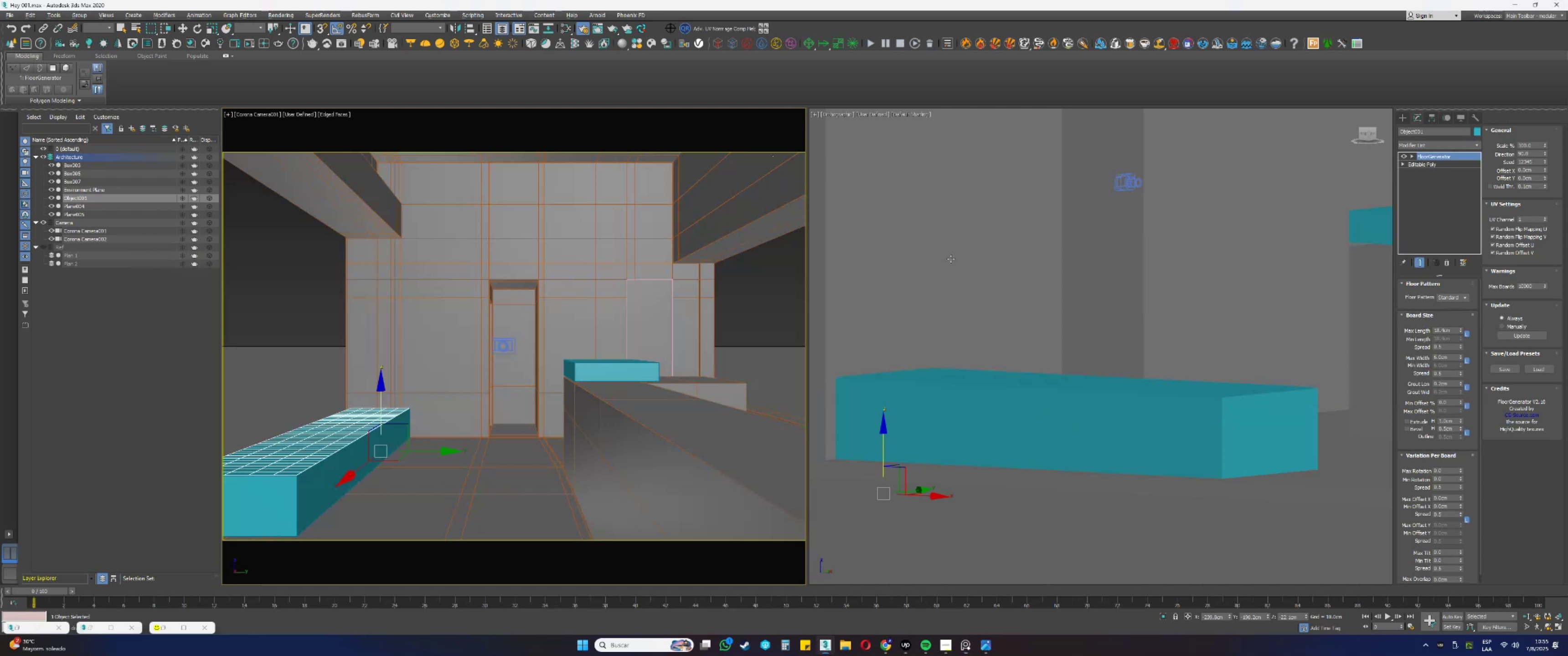 
key(Alt+AltLeft)
 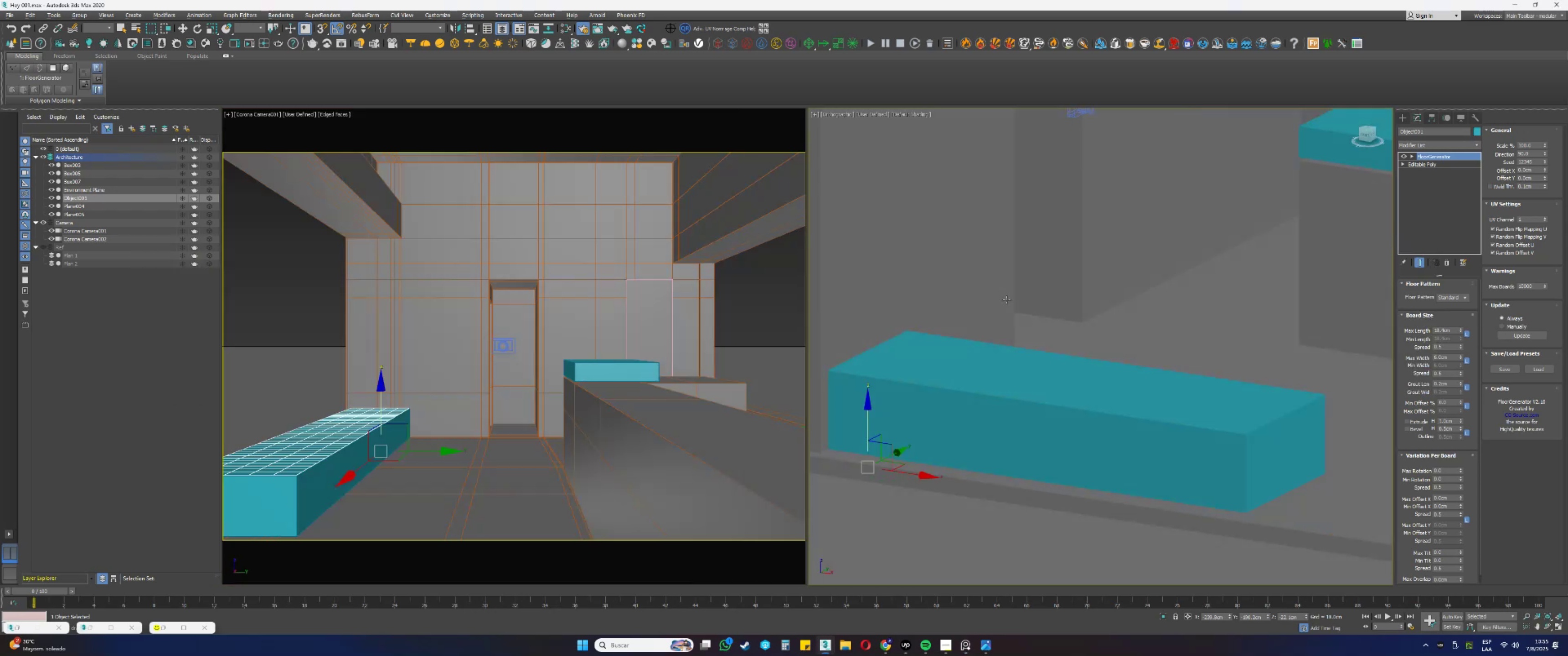 
scroll: coordinate [1119, 367], scroll_direction: down, amount: 1.0
 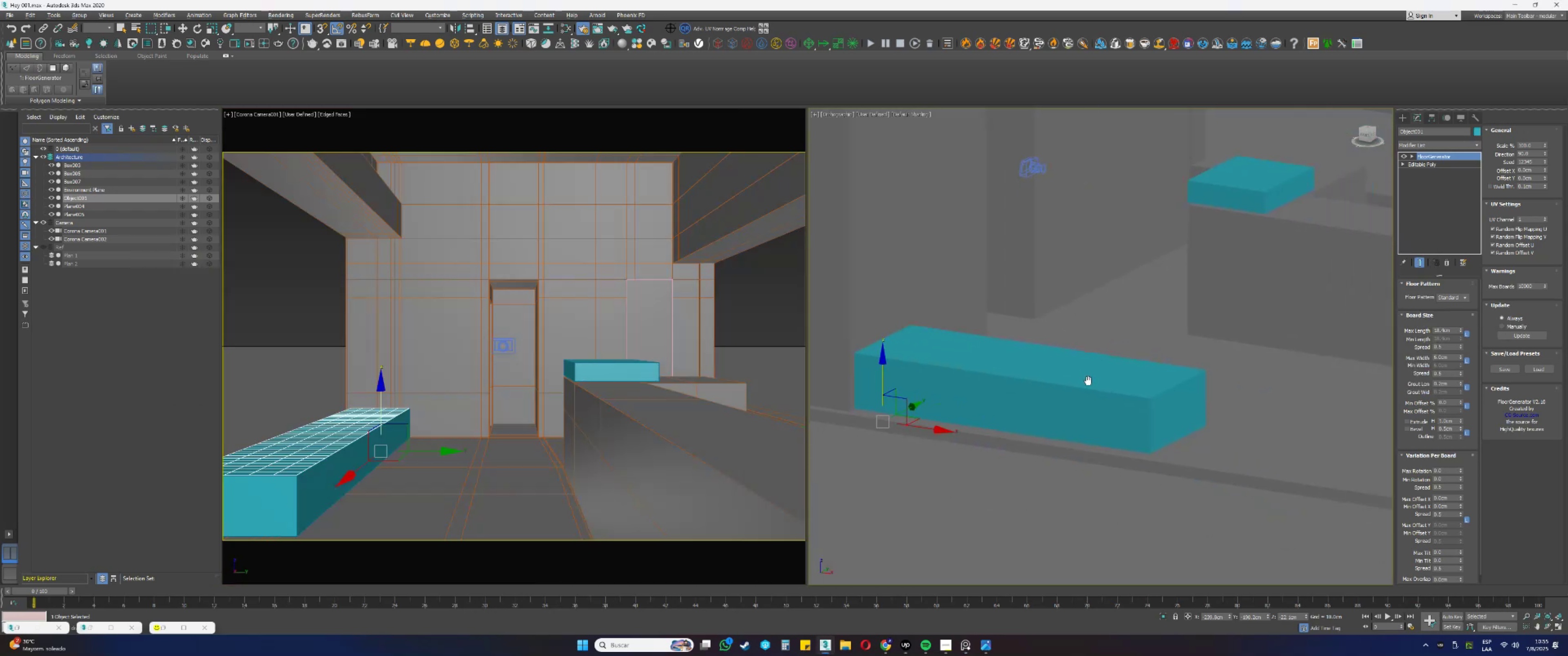 
key(F4)
 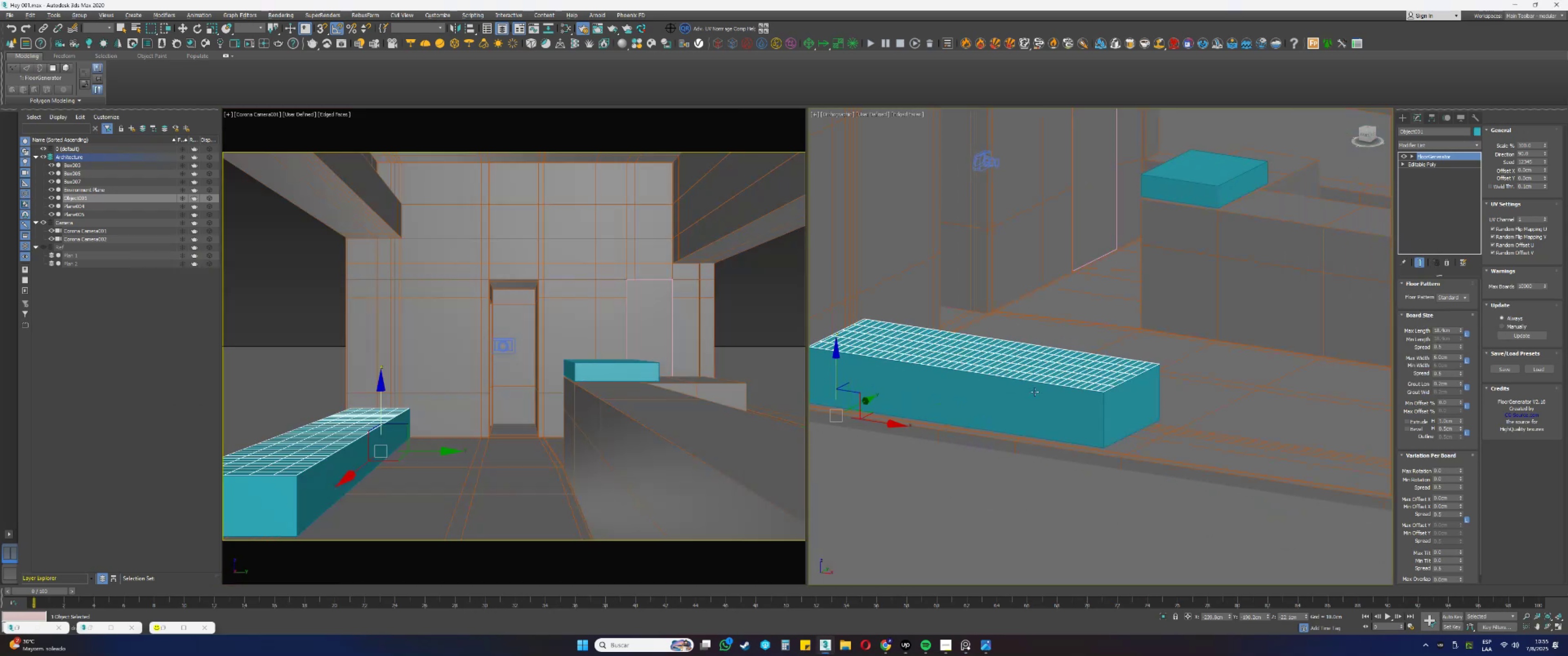 
hold_key(key=AltLeft, duration=0.33)
 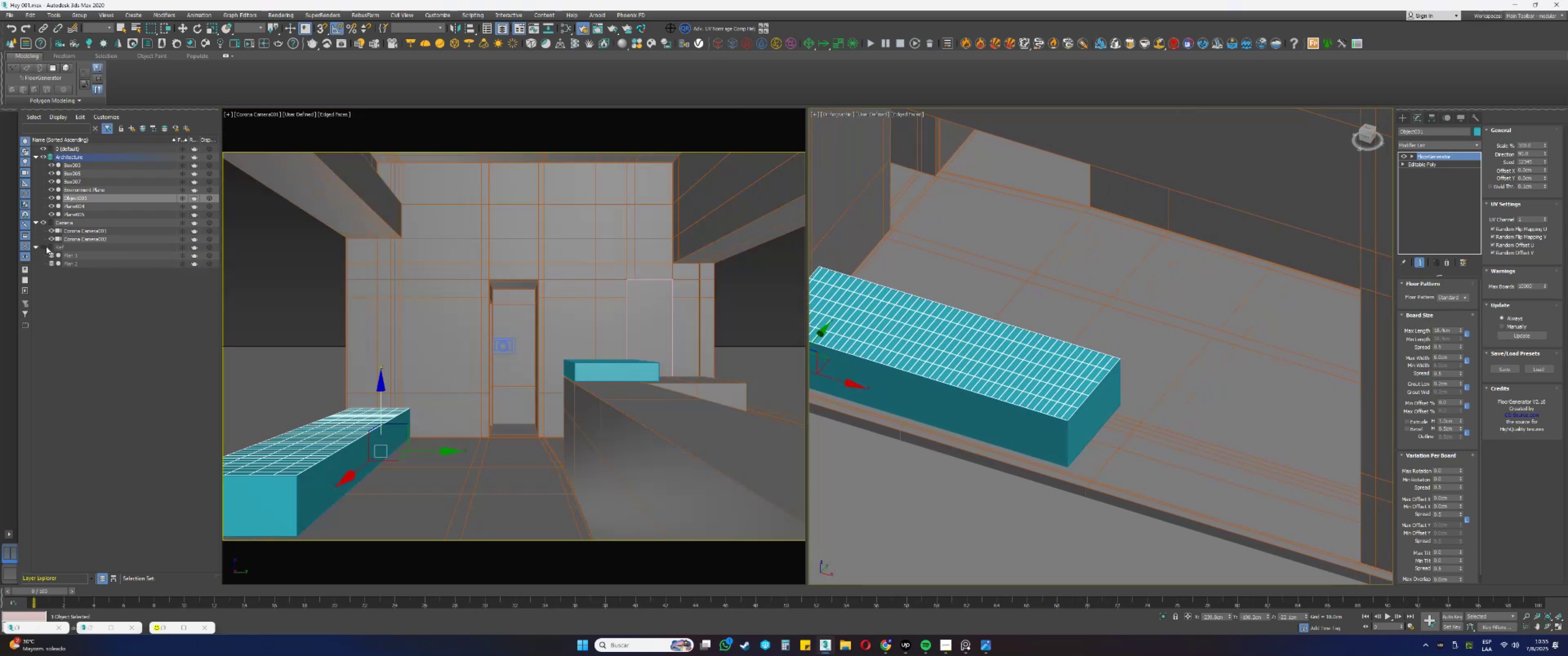 
left_click([43, 247])
 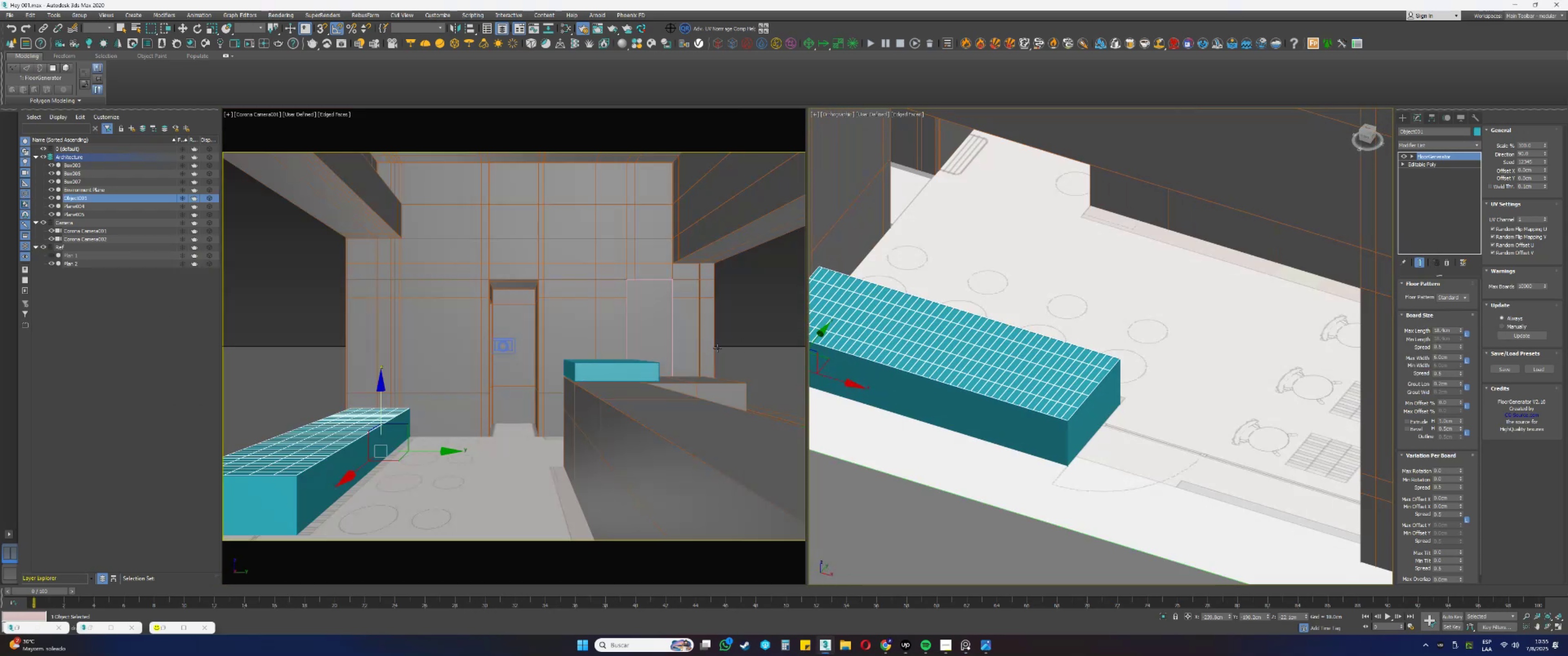 
wait(9.38)
 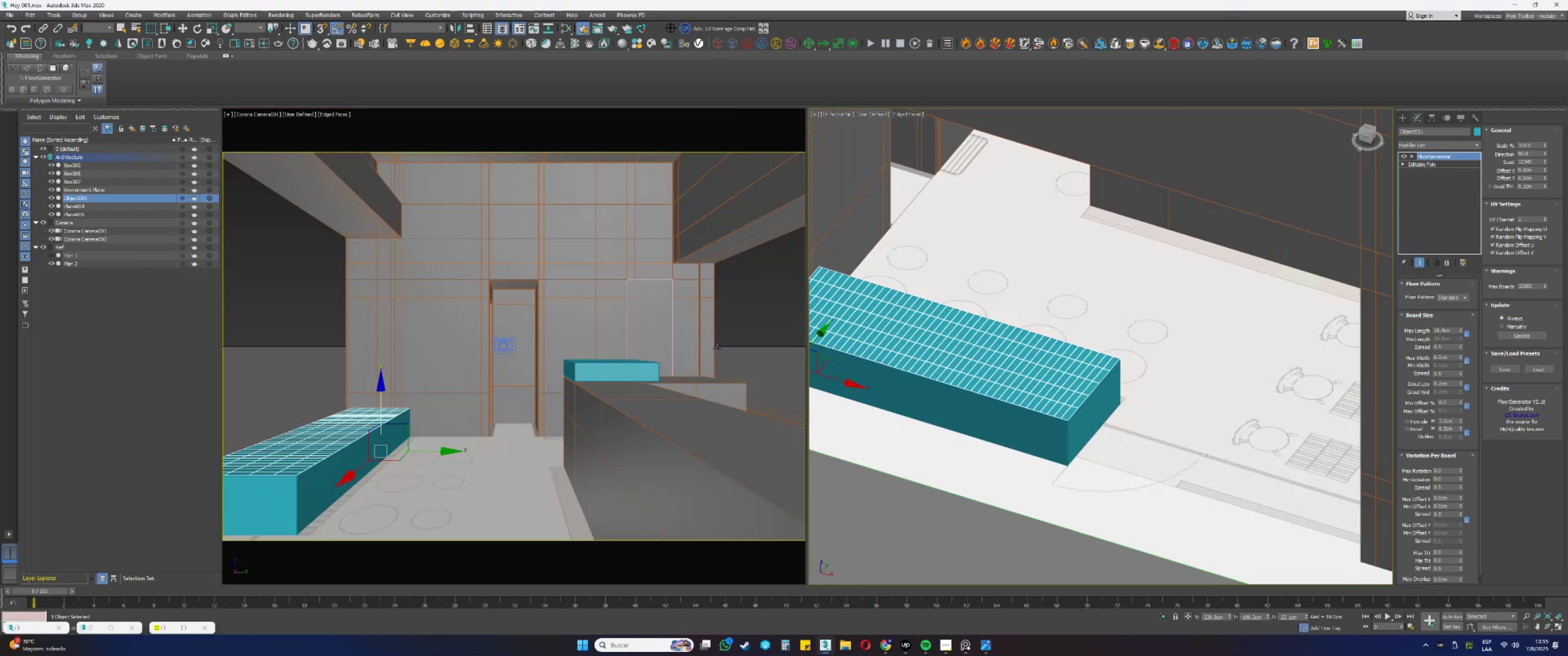 
left_click([968, 642])
 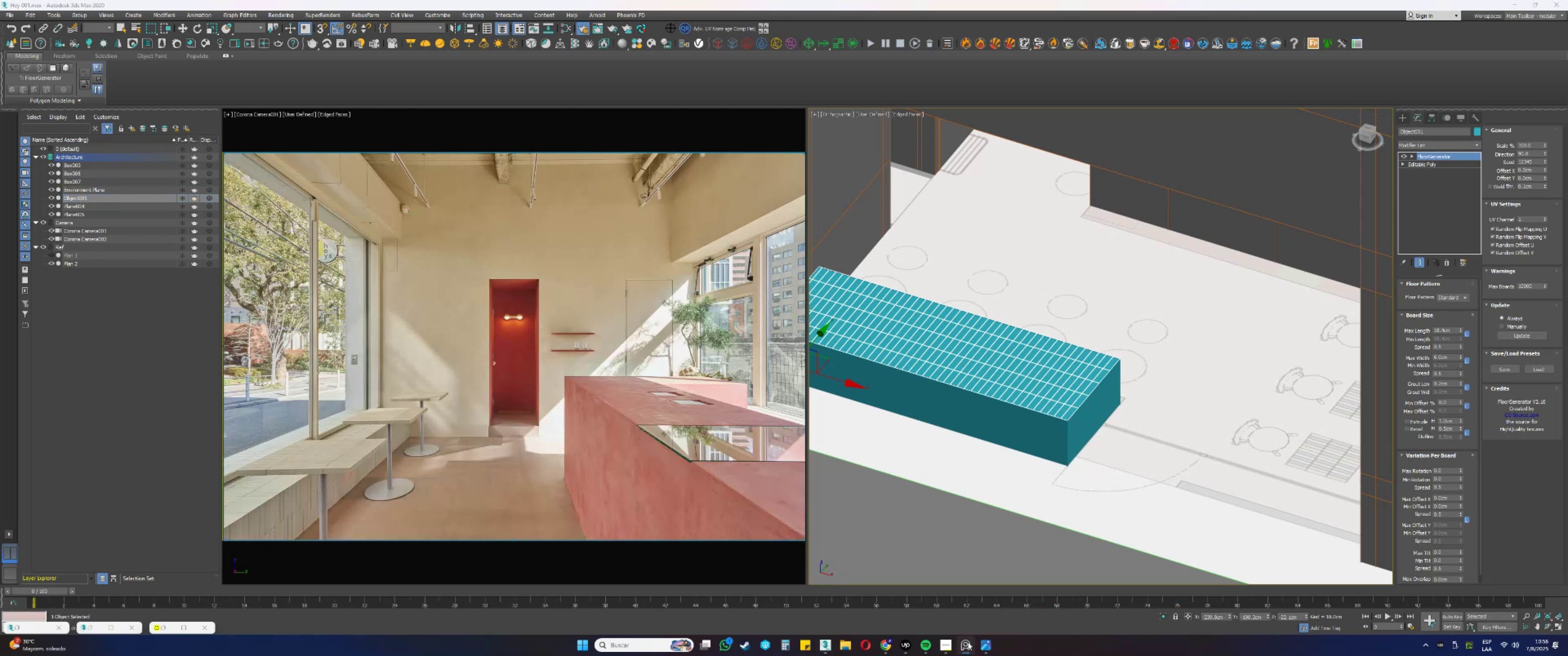 
left_click([968, 642])
 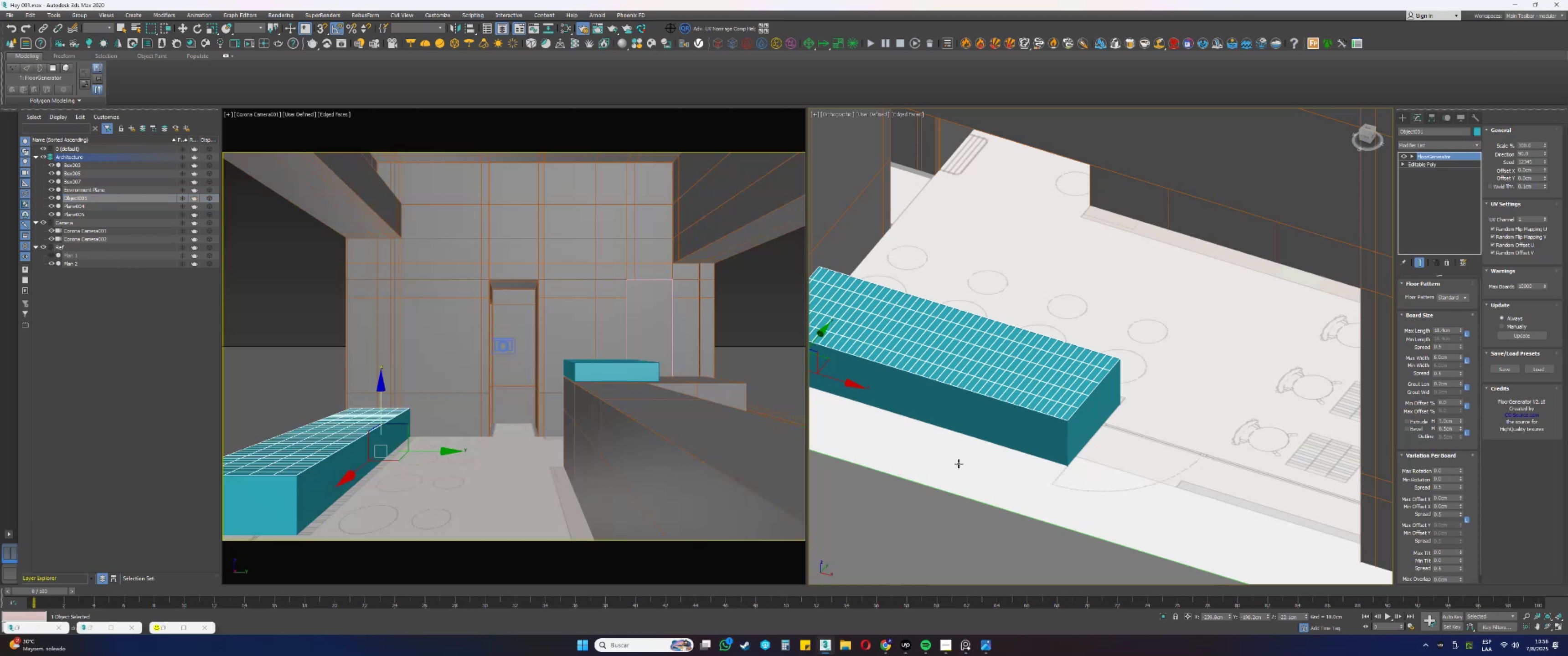 
hold_key(key=AltLeft, duration=0.83)
 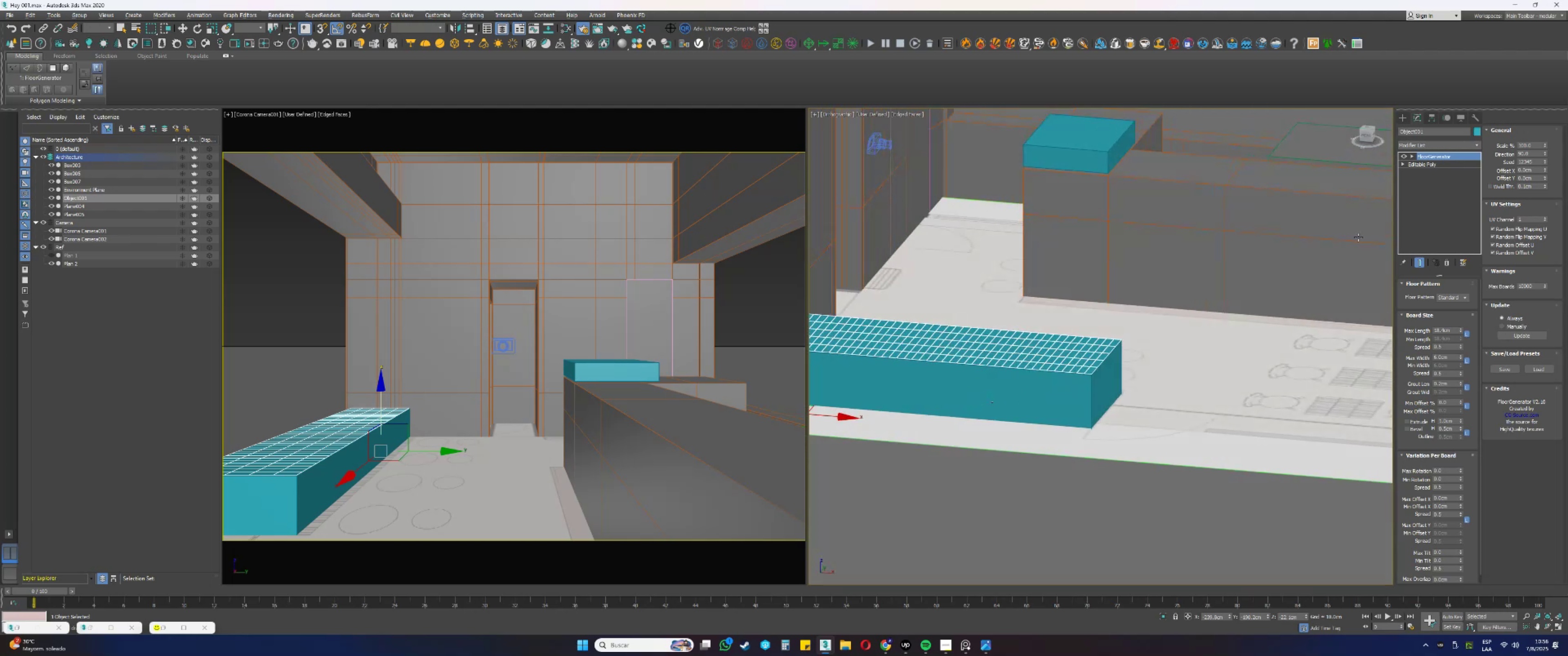 
right_click([1431, 156])
 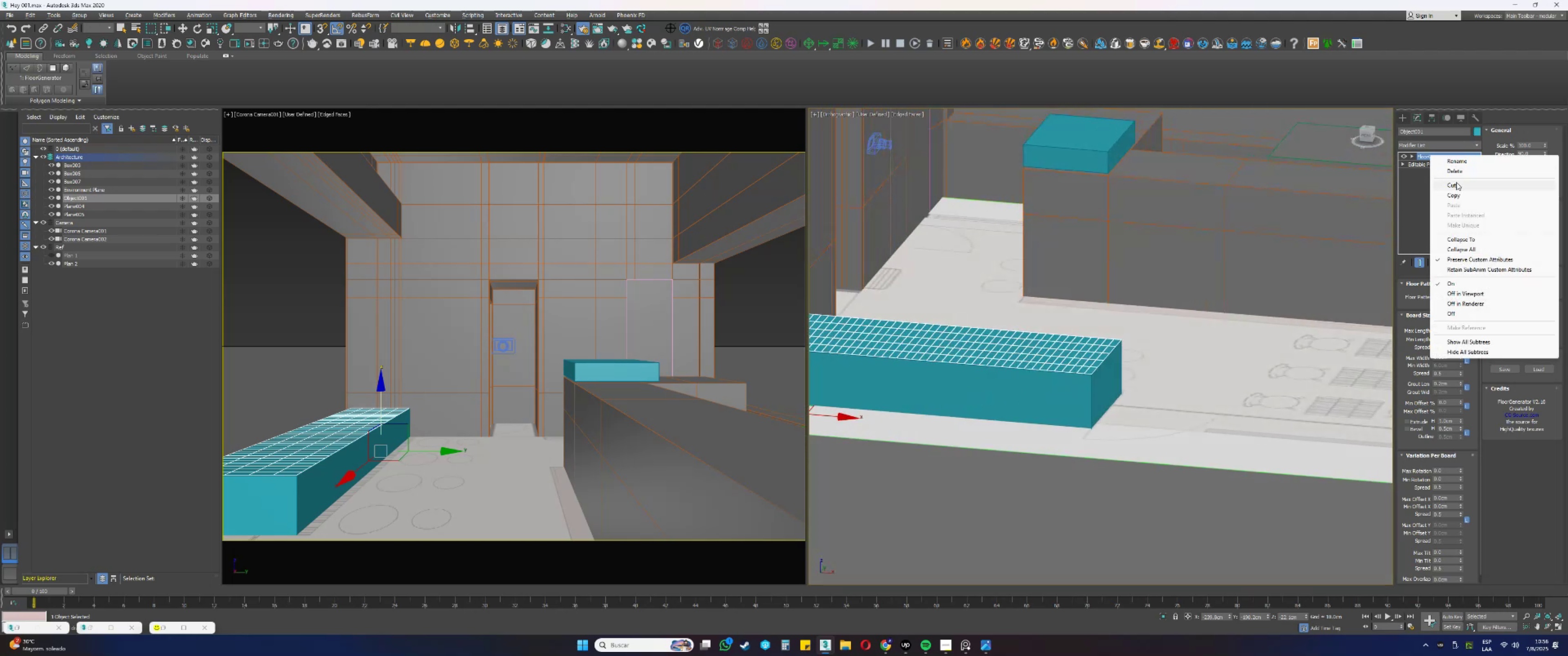 
left_click([1457, 182])
 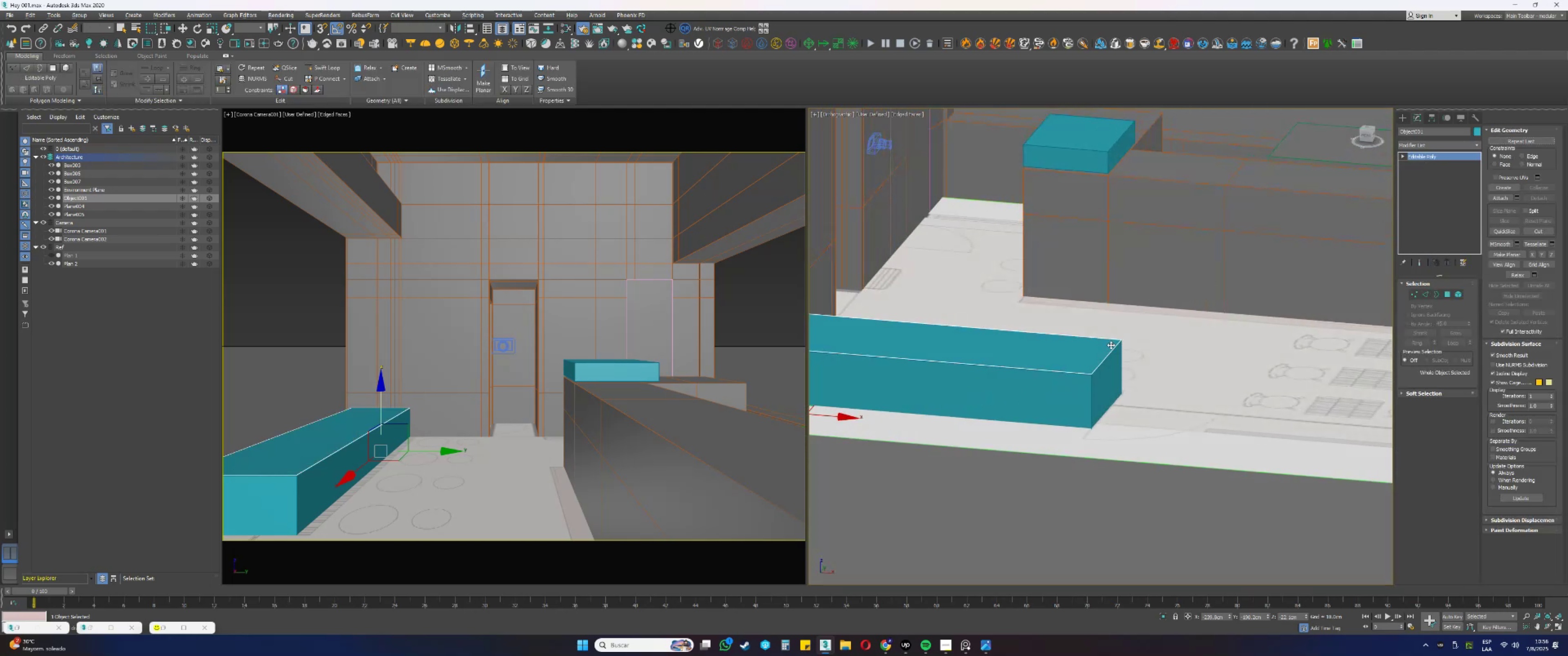 
key(Delete)
 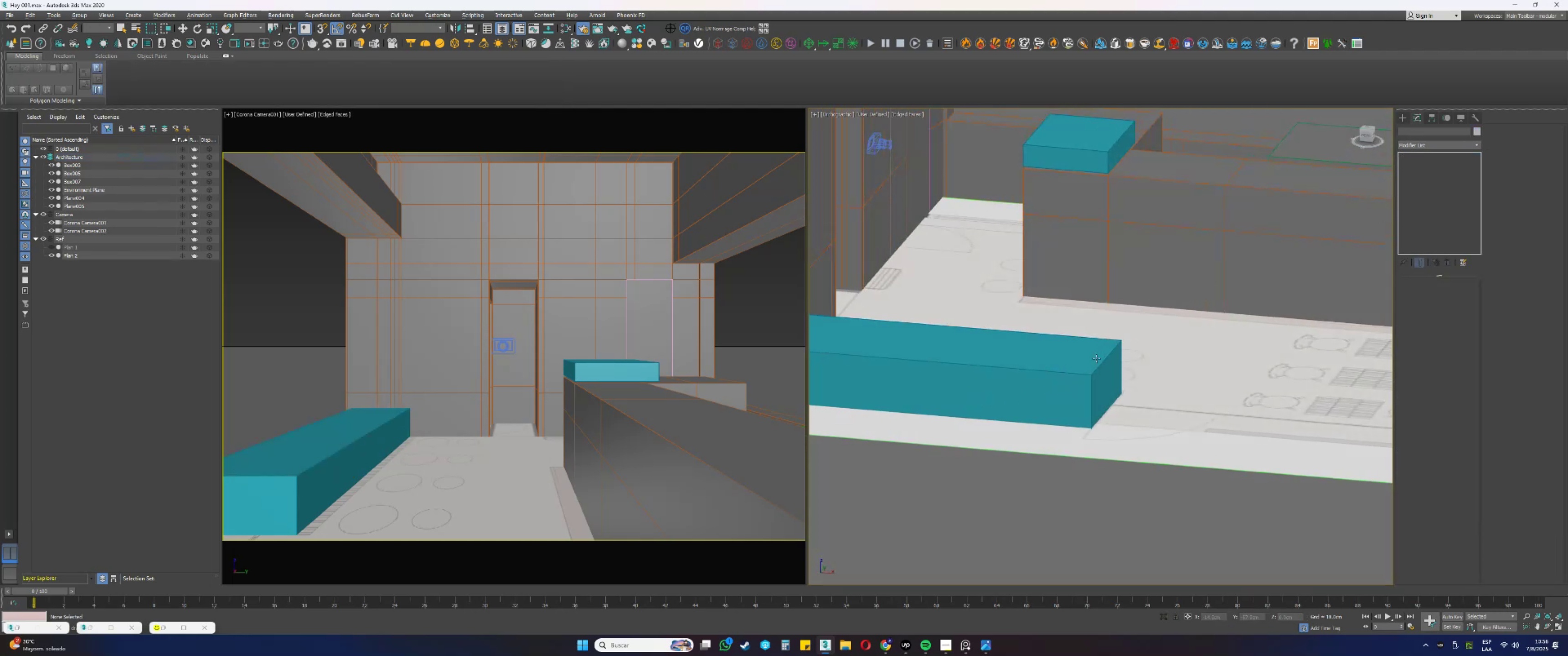 
left_click([1094, 363])
 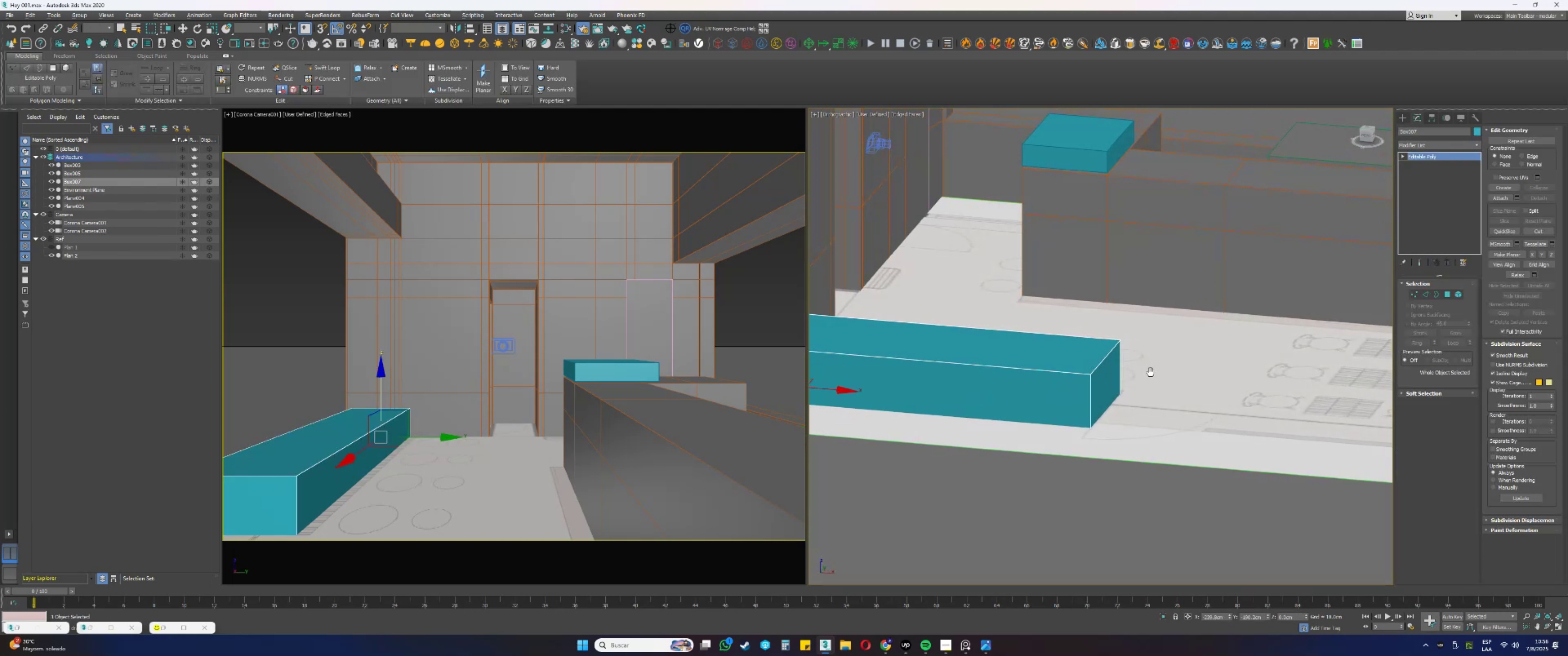 
key(Alt+AltLeft)
 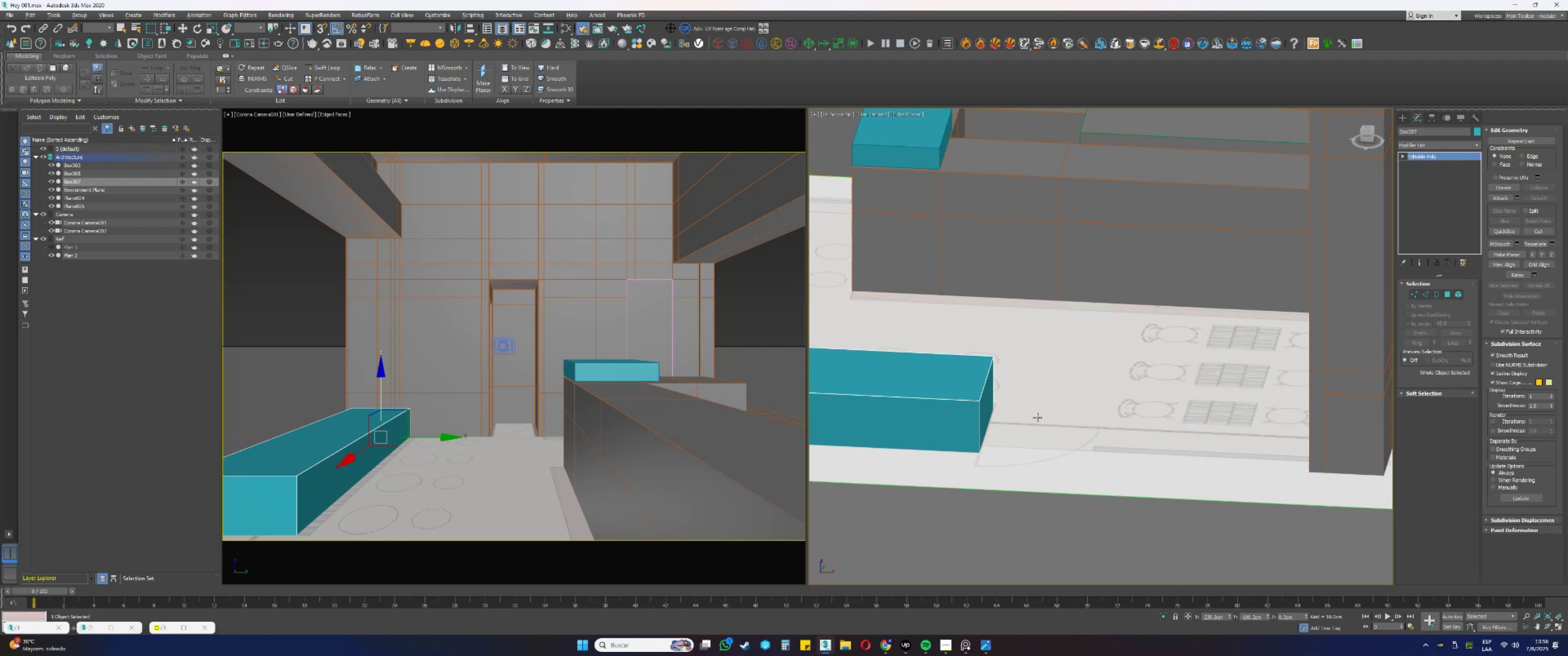 
hold_key(key=AltLeft, duration=0.35)
 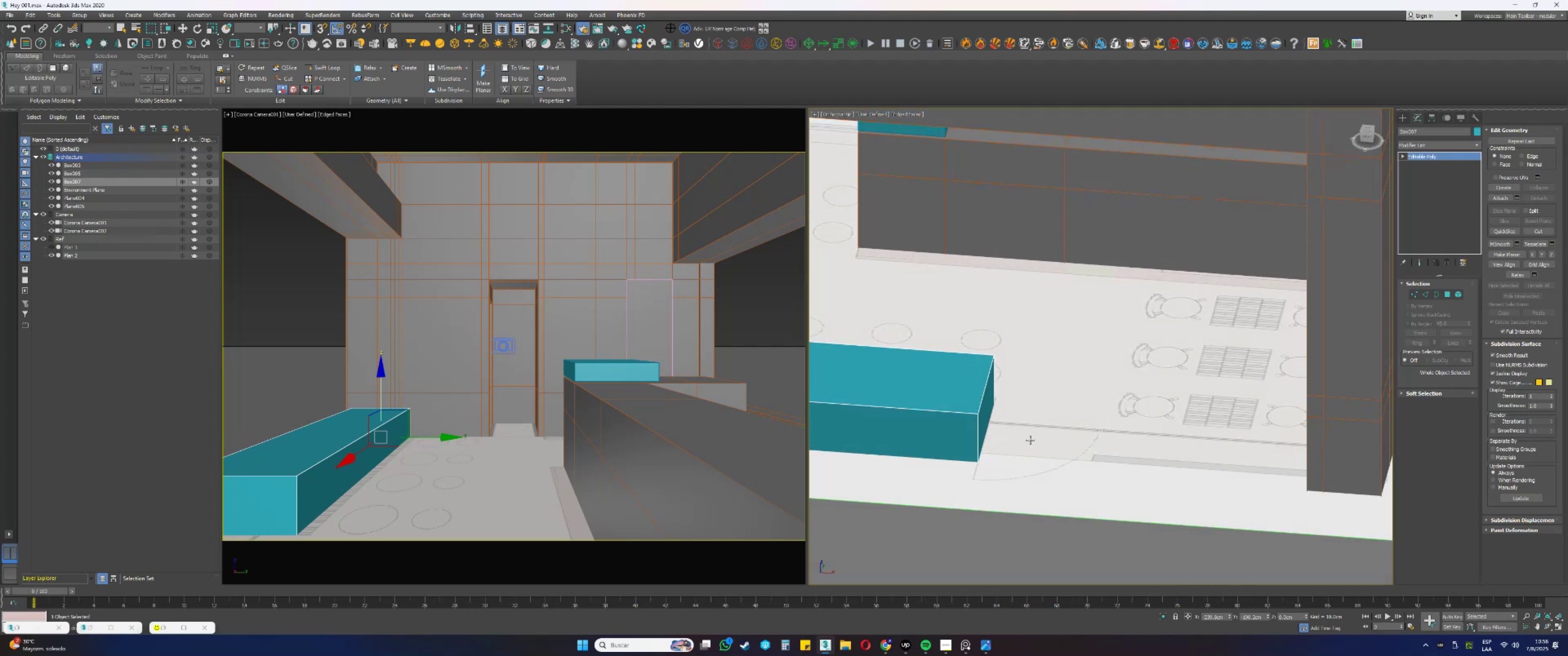 
key(Alt+AltLeft)
 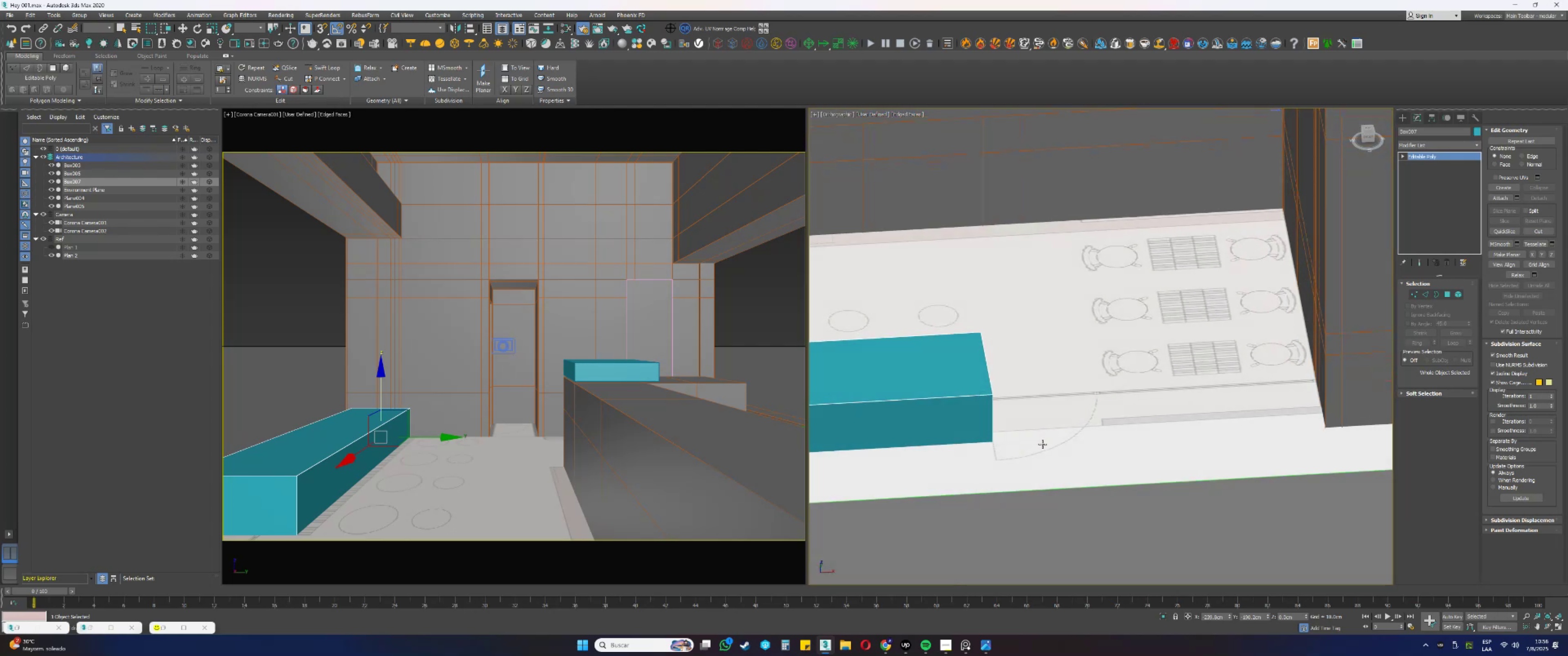 
key(Alt+AltLeft)
 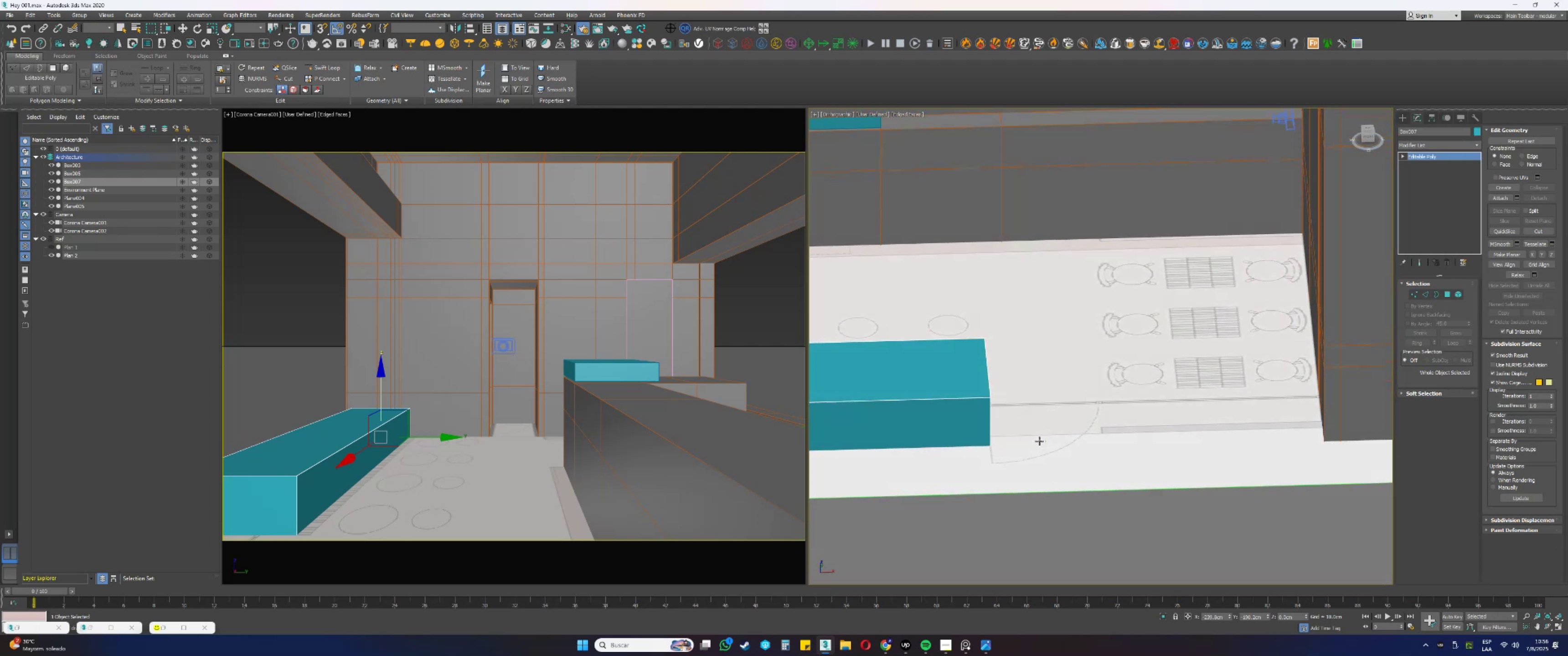 
key(Alt+AltLeft)
 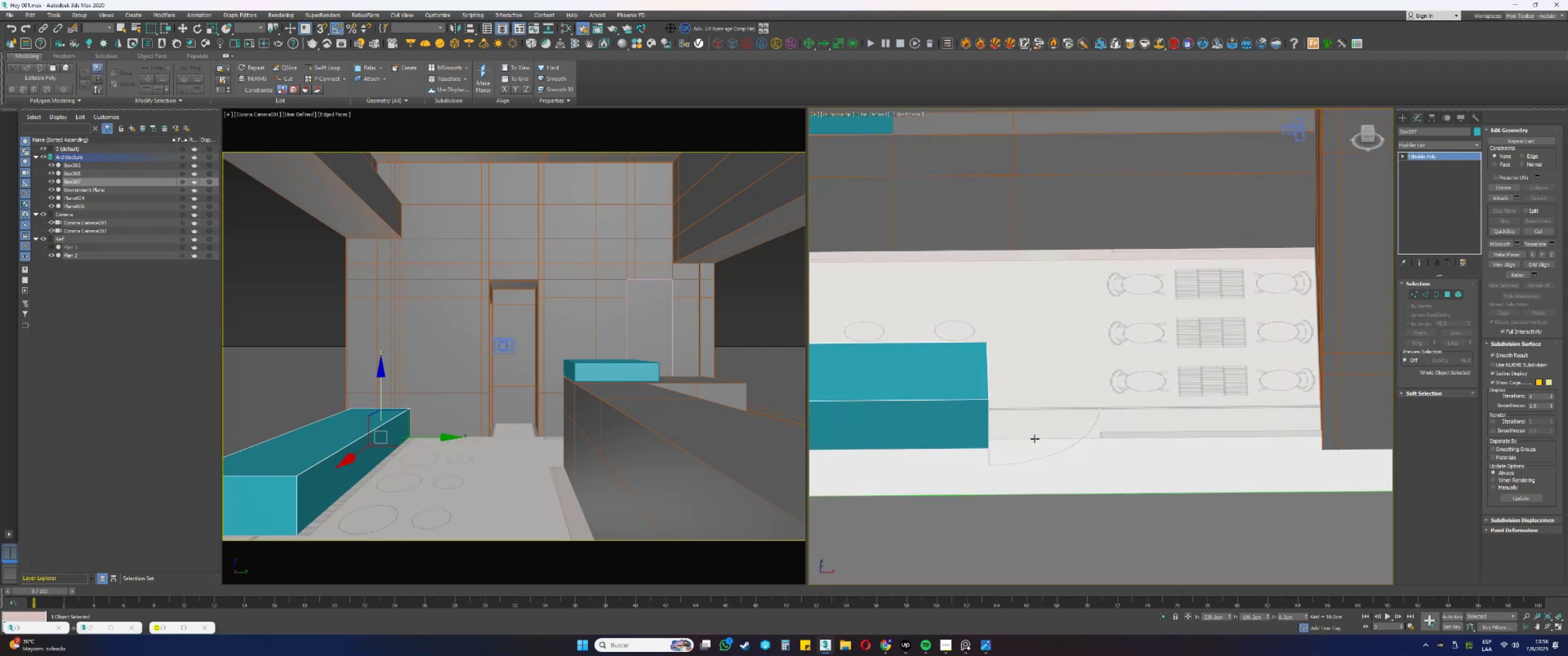 
key(1)
 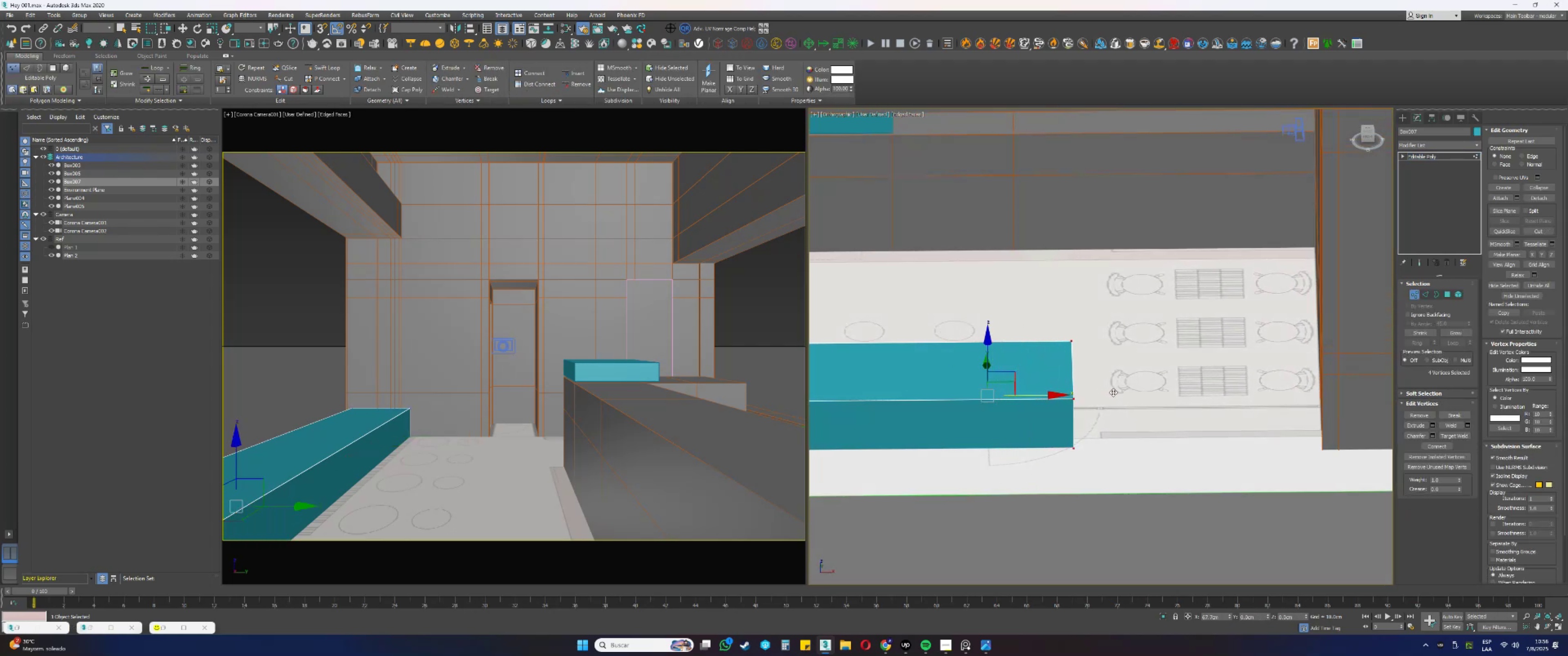 
scroll: coordinate [1068, 395], scroll_direction: down, amount: 2.0
 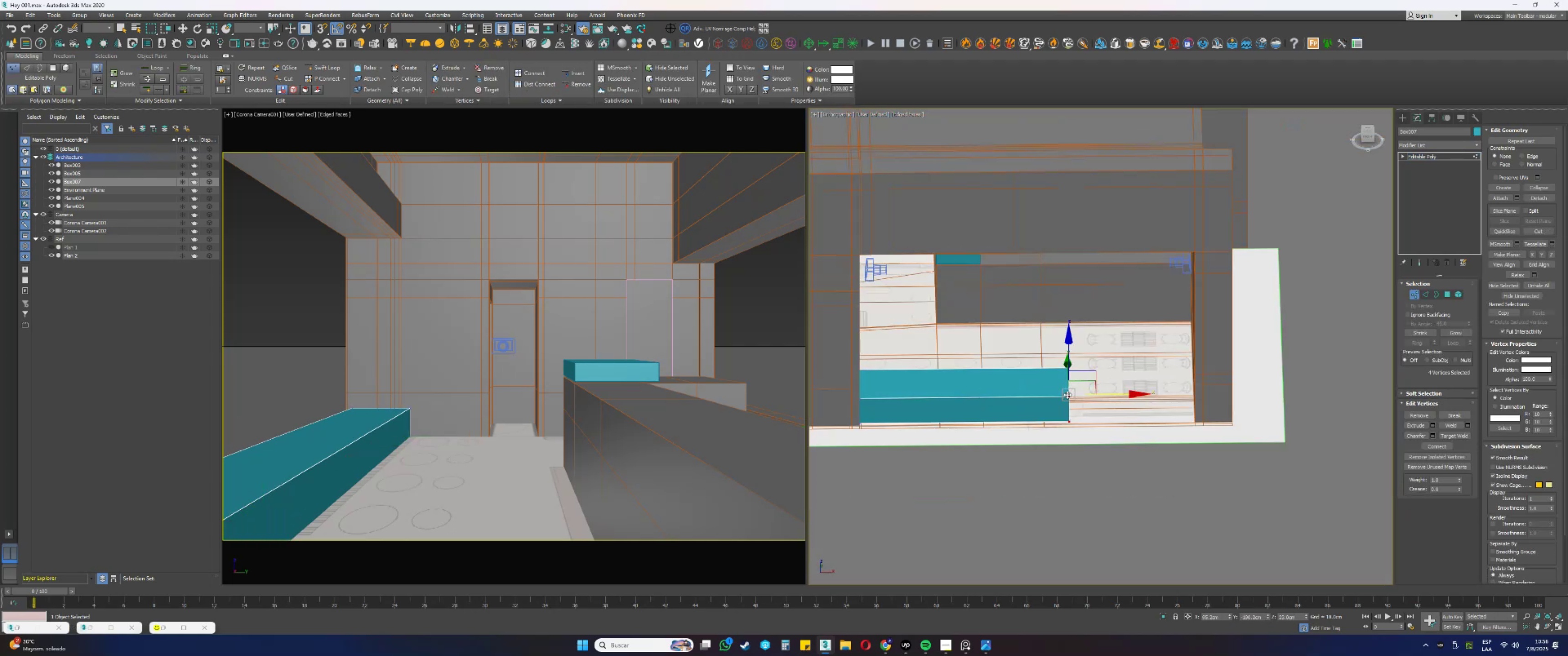 
hold_key(key=AltLeft, duration=1.52)
 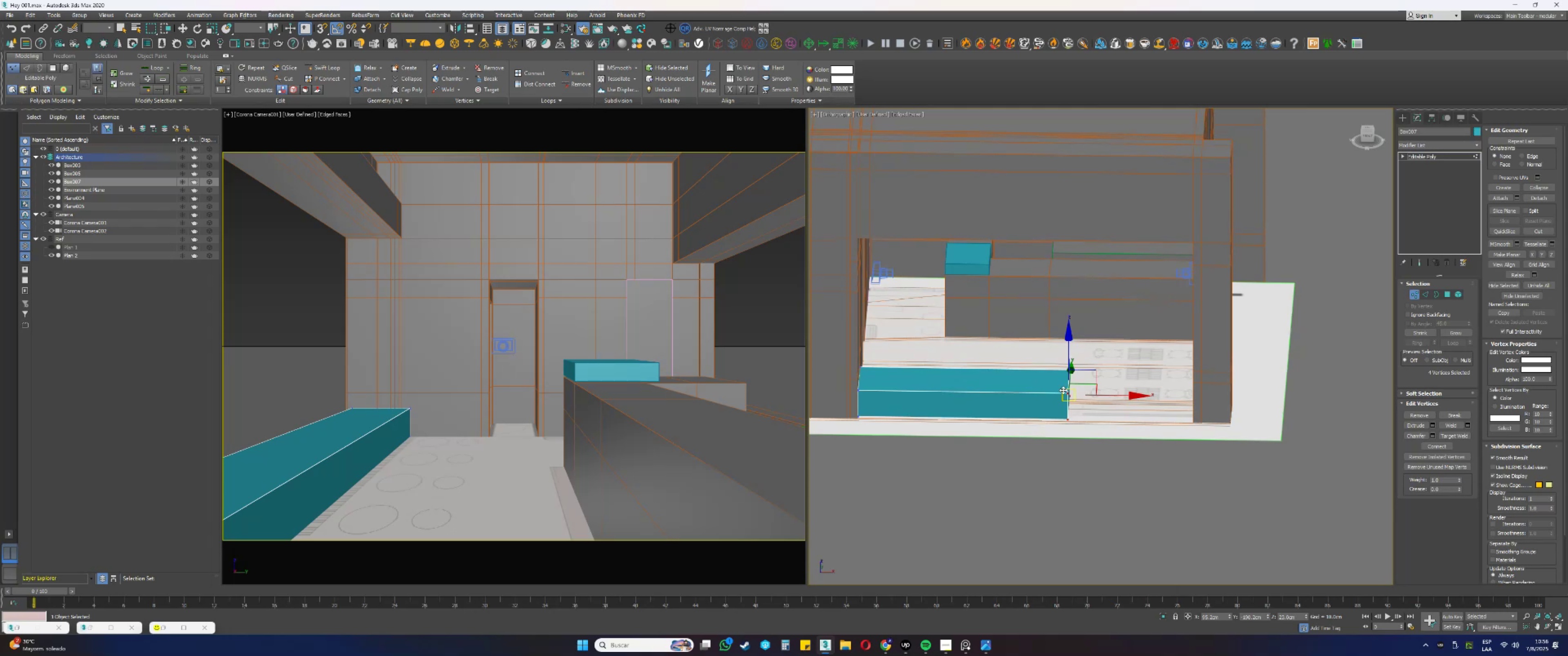 
hold_key(key=AltLeft, duration=0.34)
 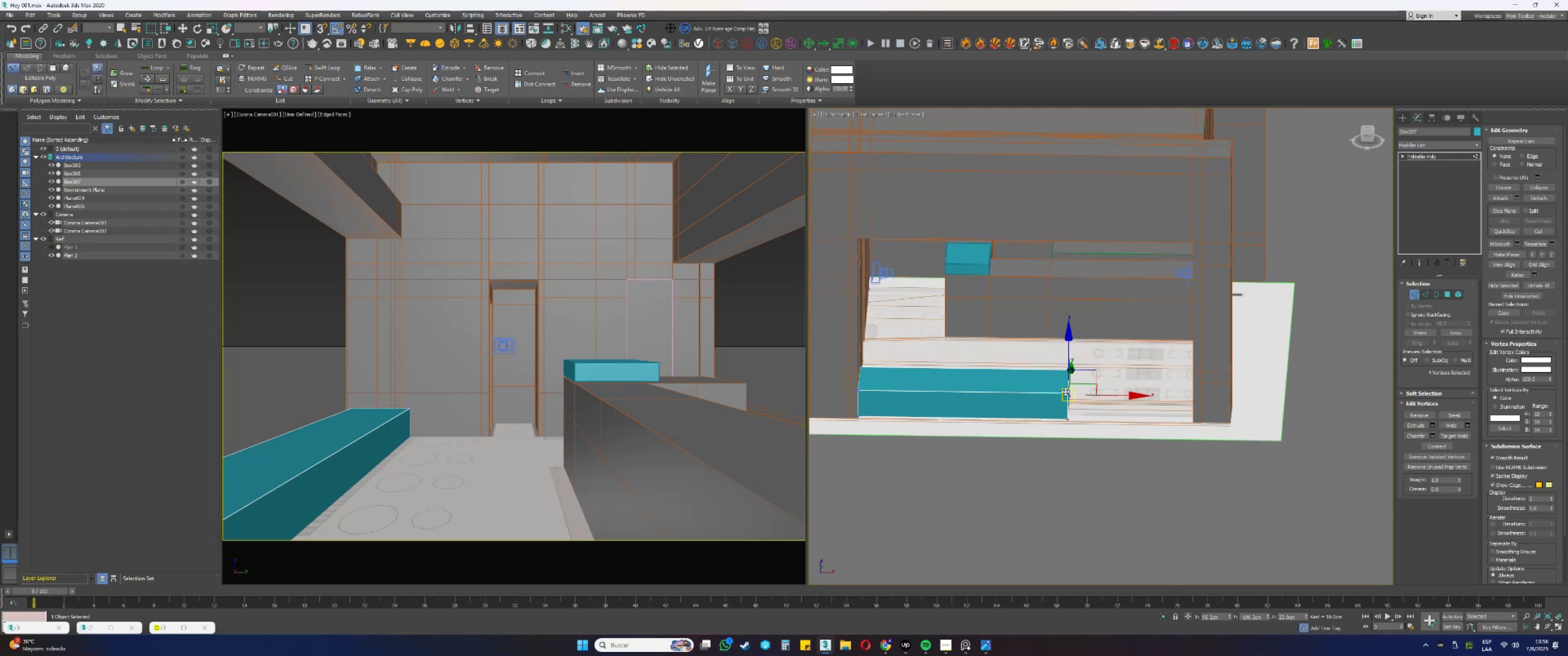 
scroll: coordinate [1073, 391], scroll_direction: up, amount: 2.0
 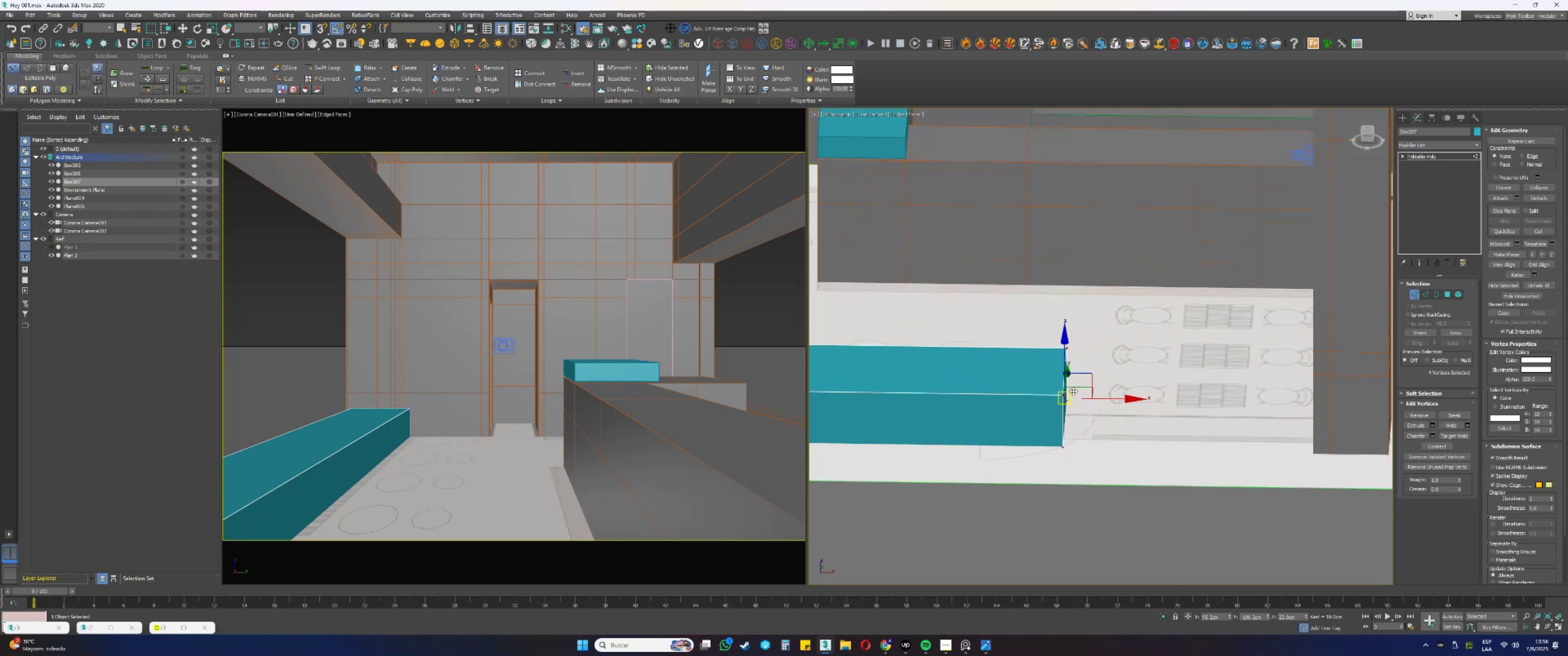 
key(Control+ControlLeft)
 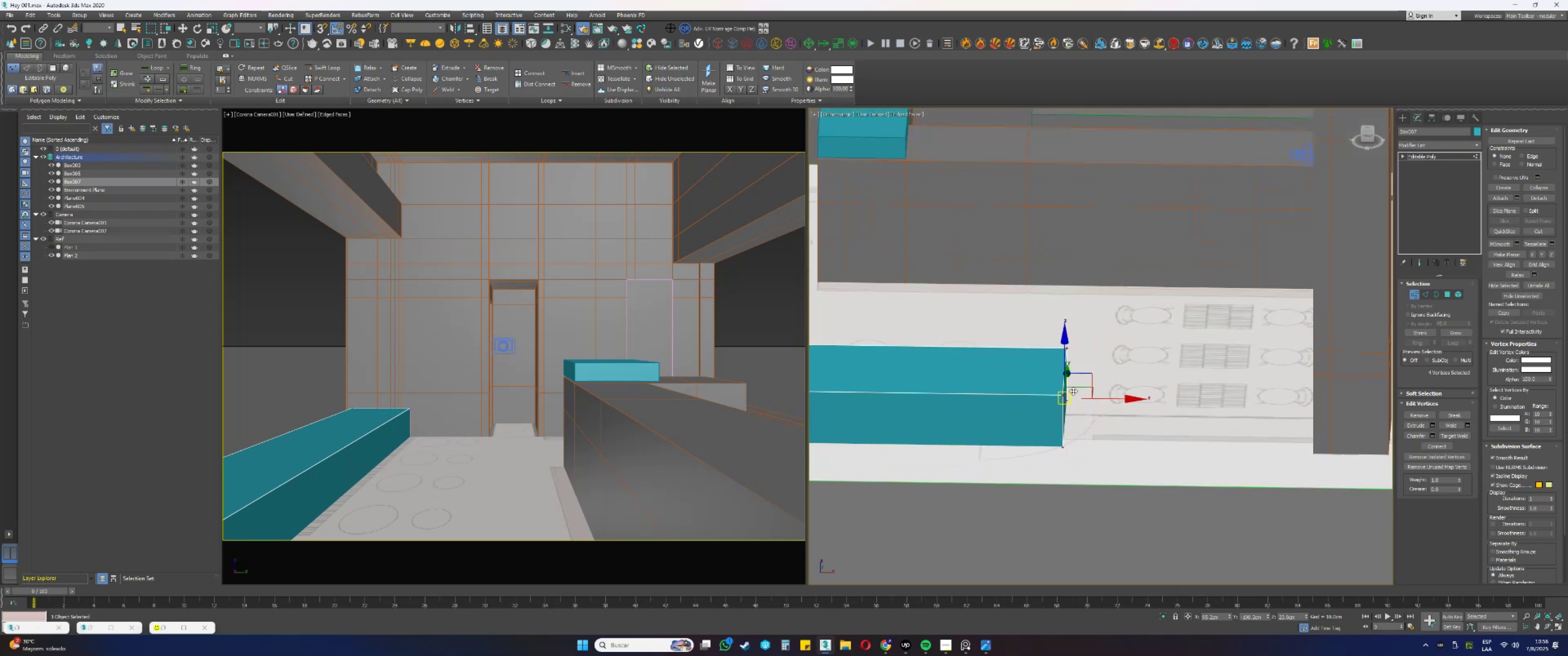 
key(Control+Z)
 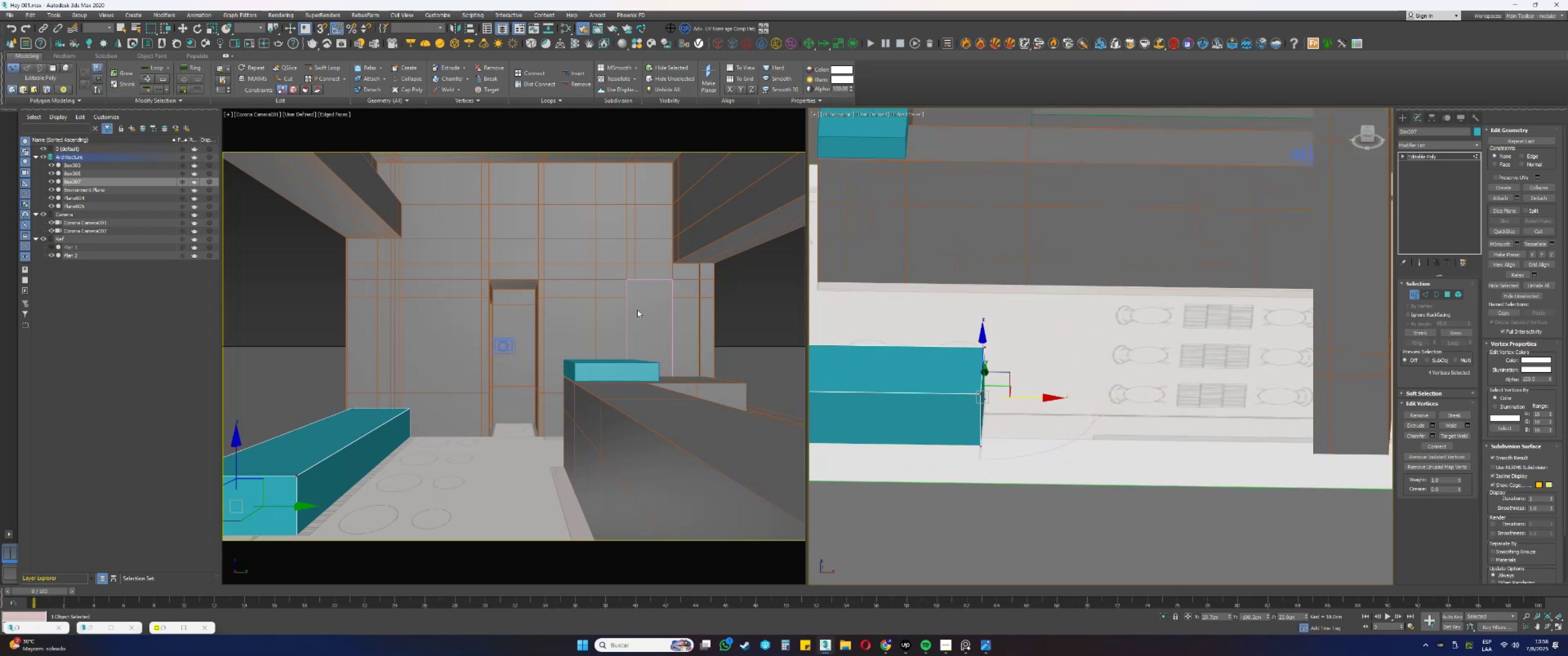 
key(1)
 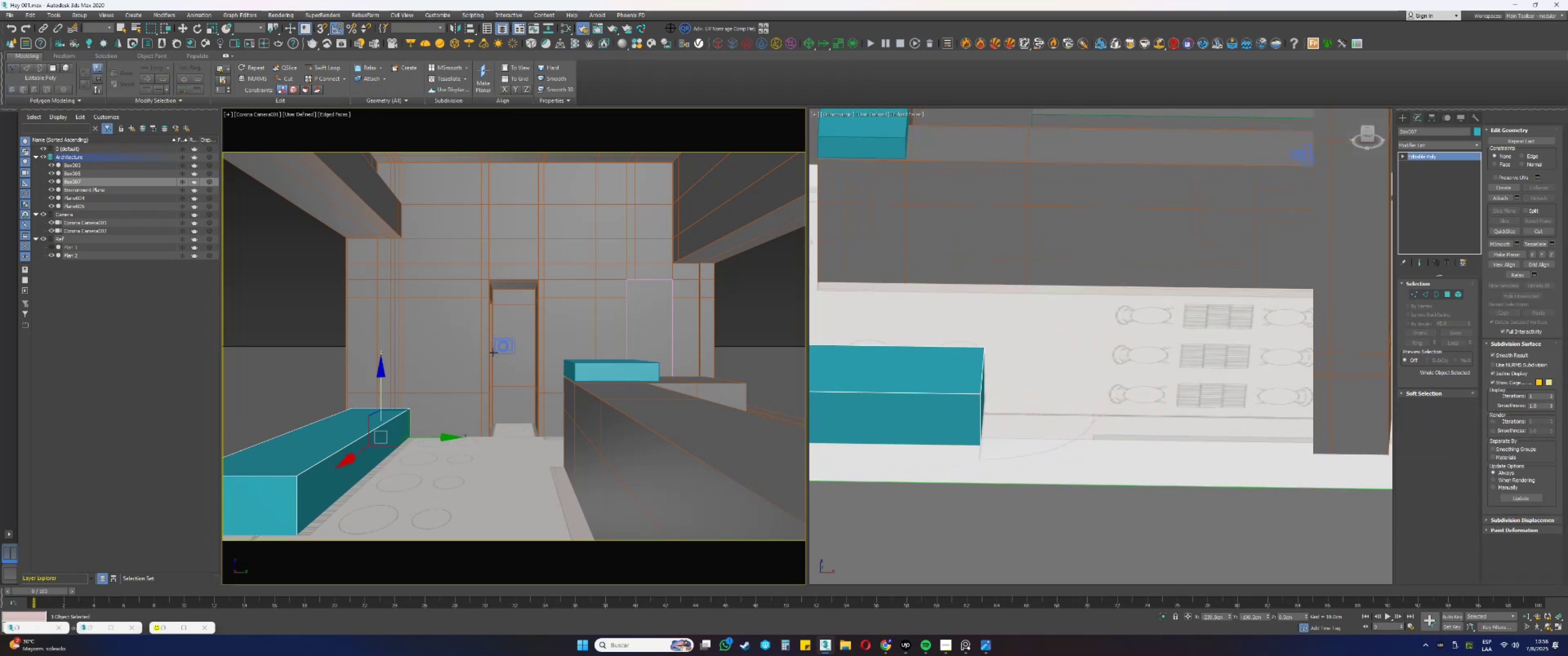 
key(F3)
 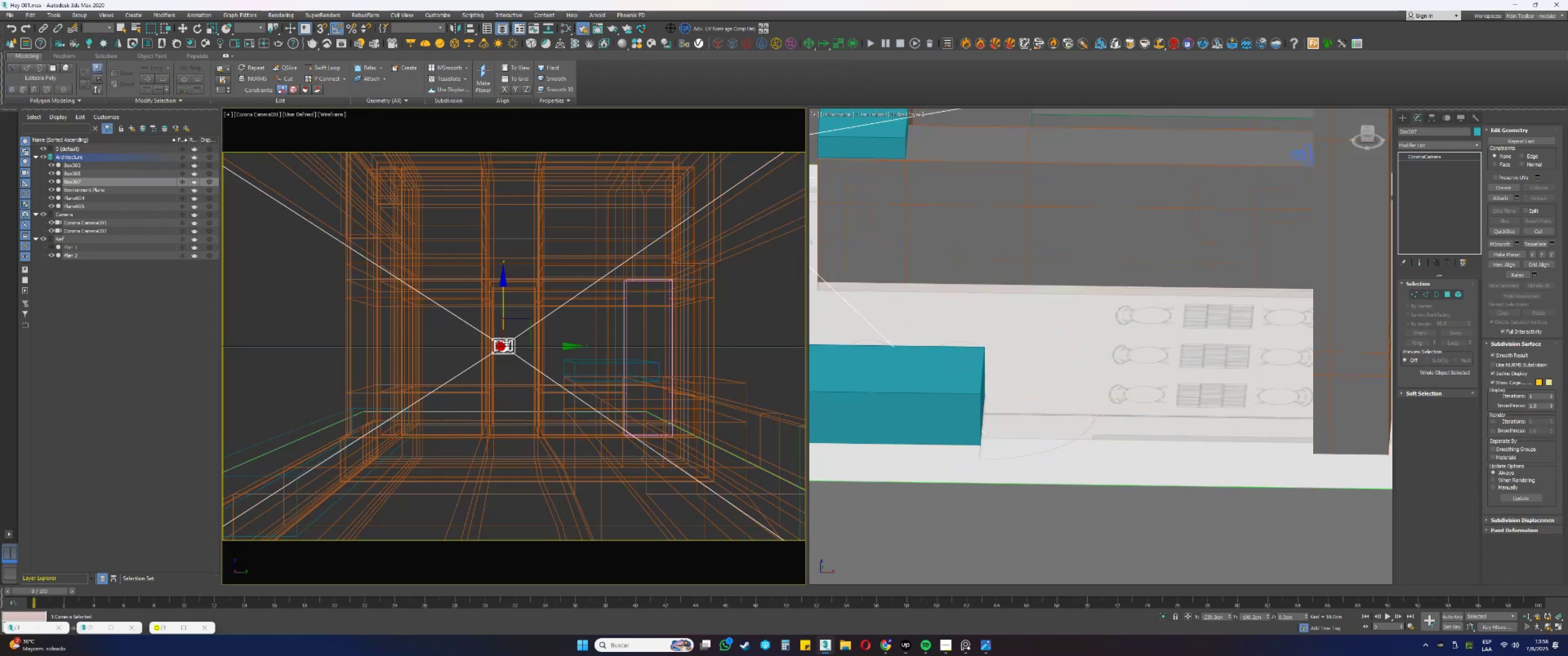 
key(F3)
 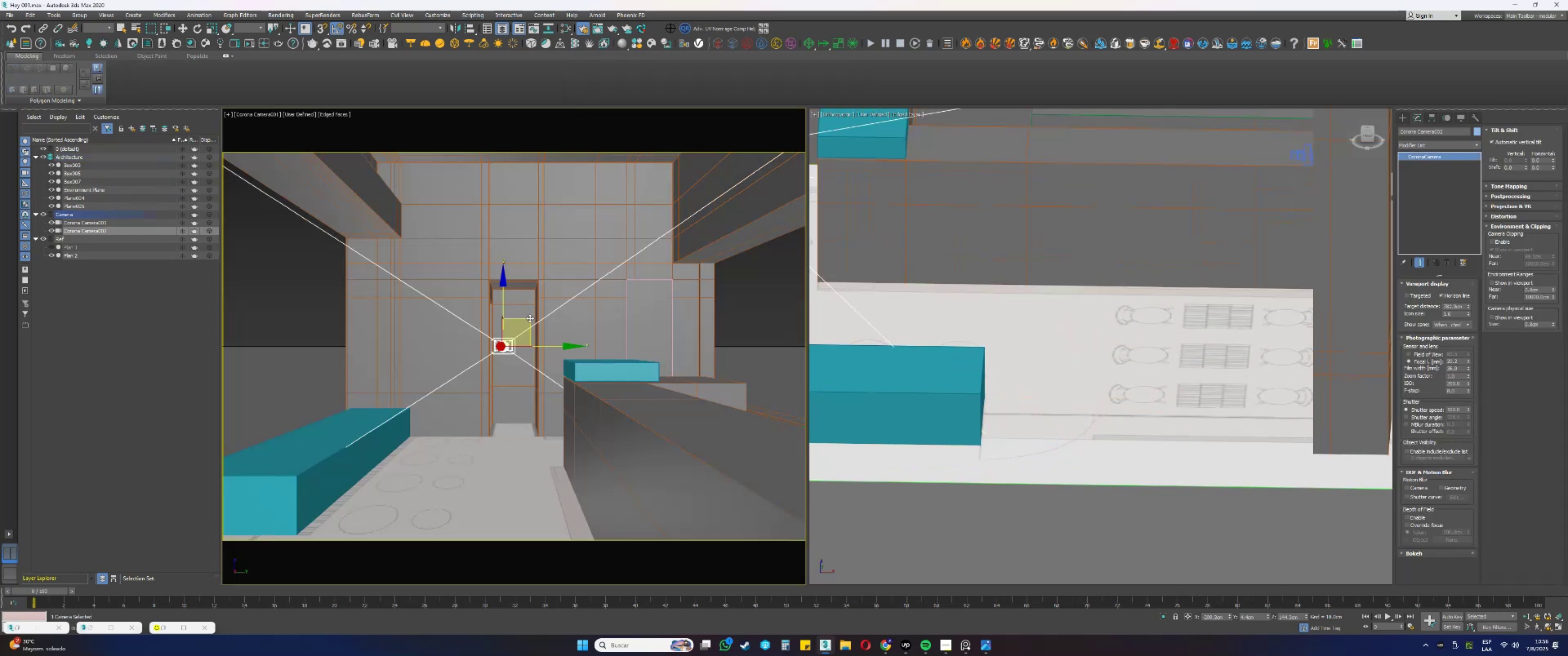 
key(C)
 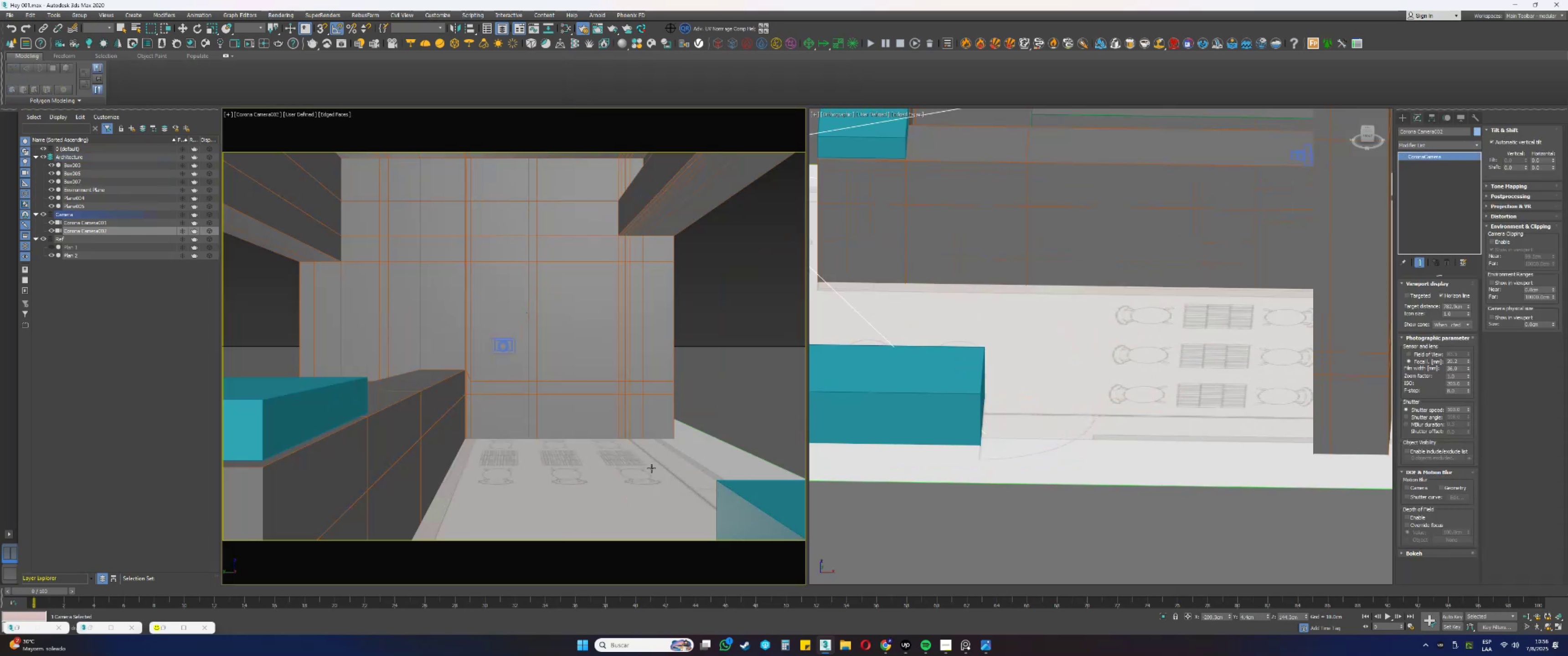 
left_click([971, 644])
 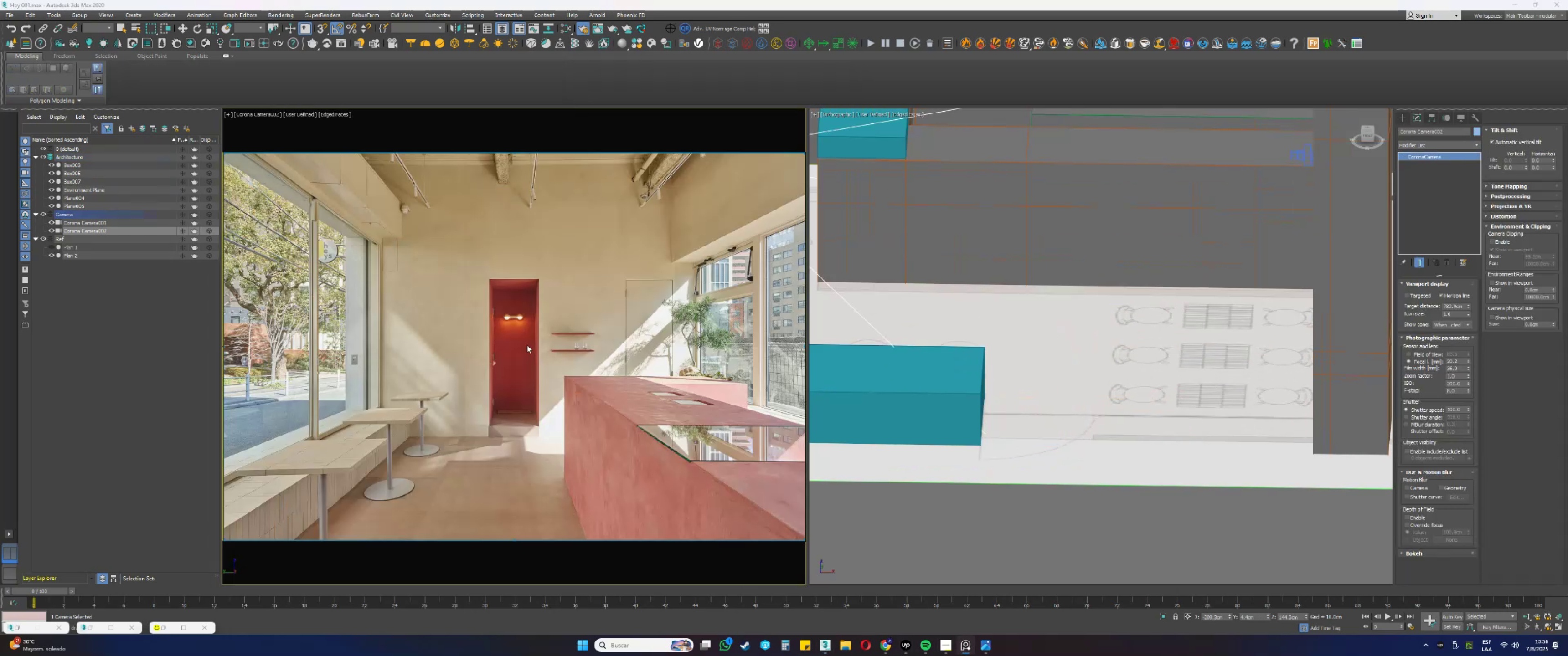 
scroll: coordinate [527, 346], scroll_direction: down, amount: 4.0
 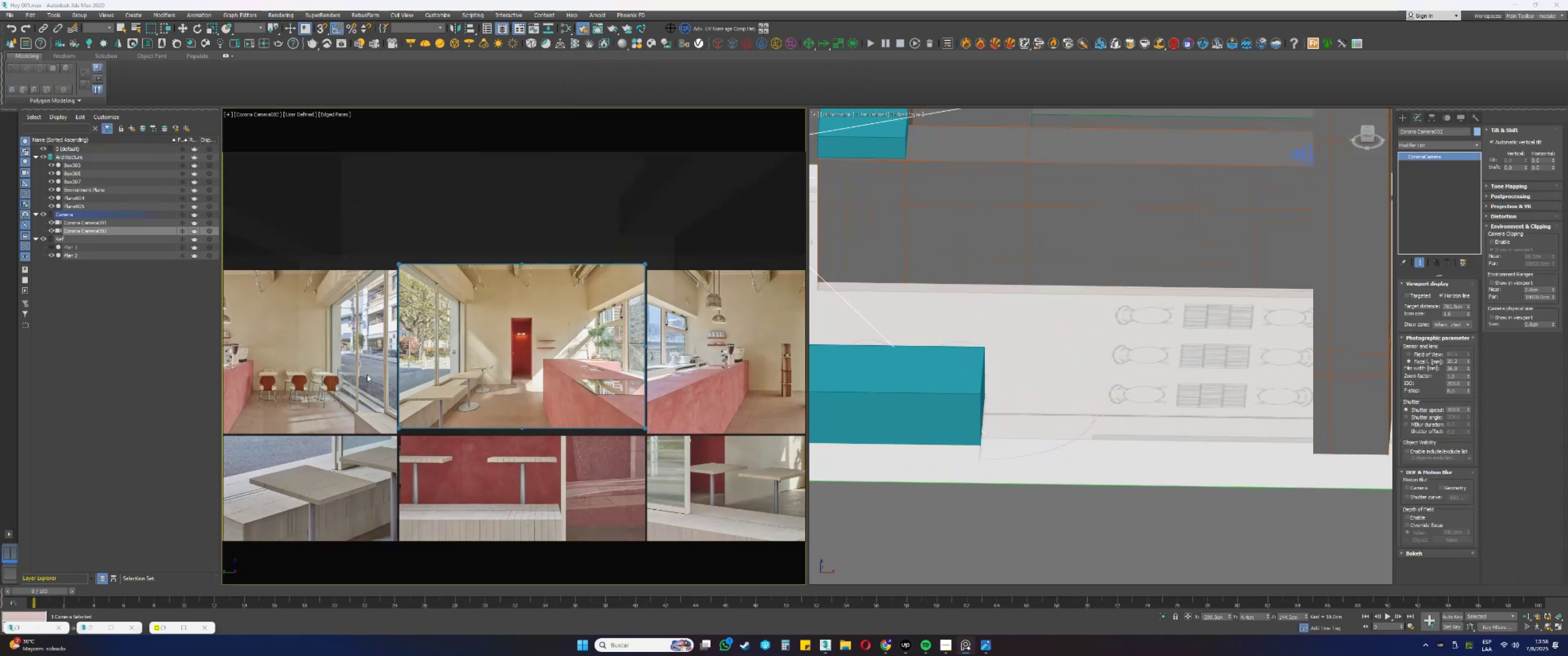 
double_click([324, 367])
 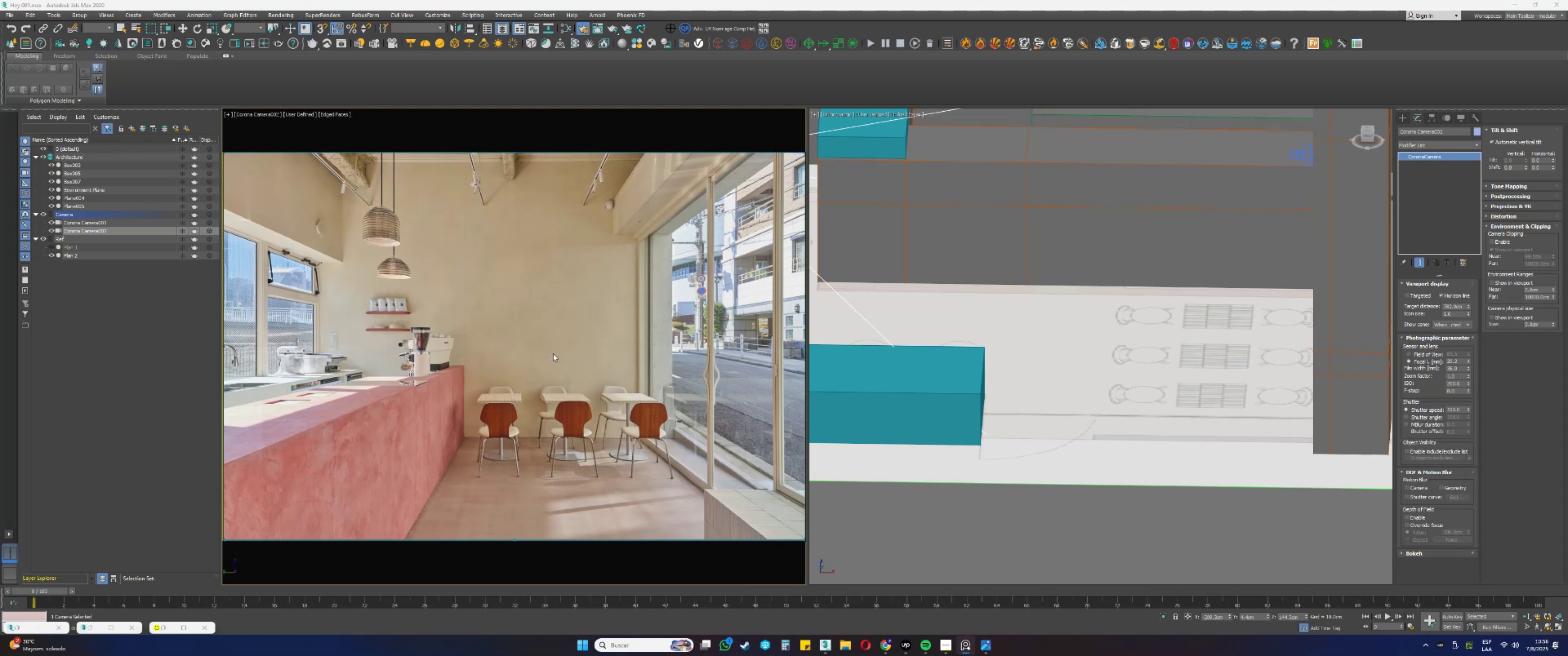 
right_click([645, 238])
 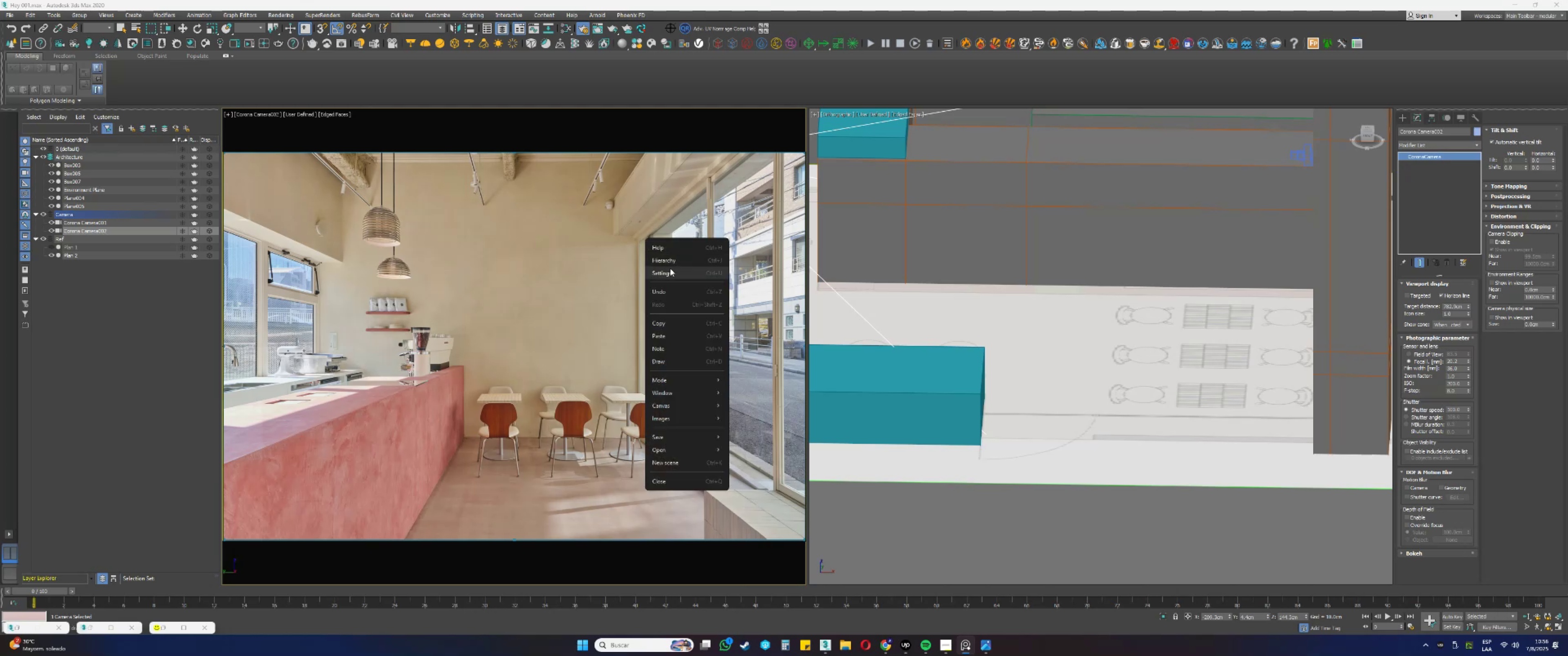 
left_click([670, 268])
 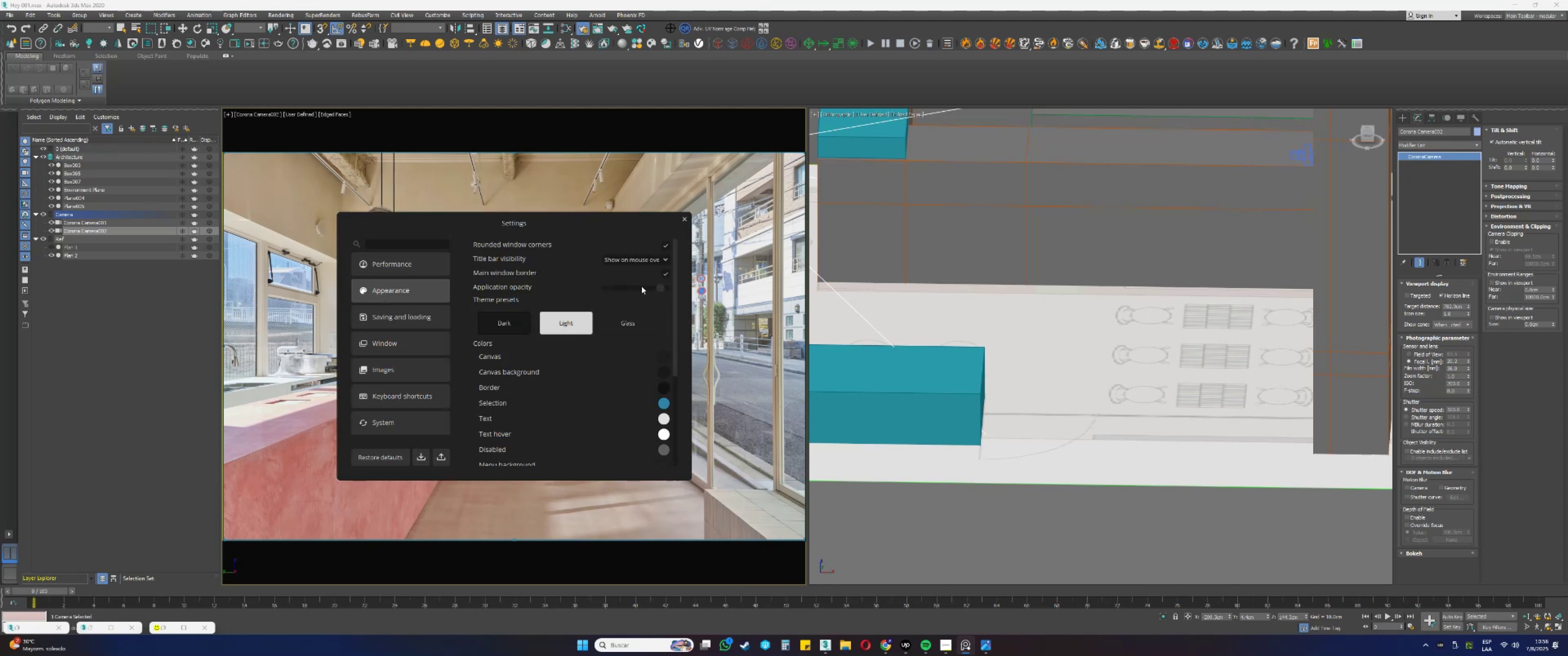 
left_click([614, 288])
 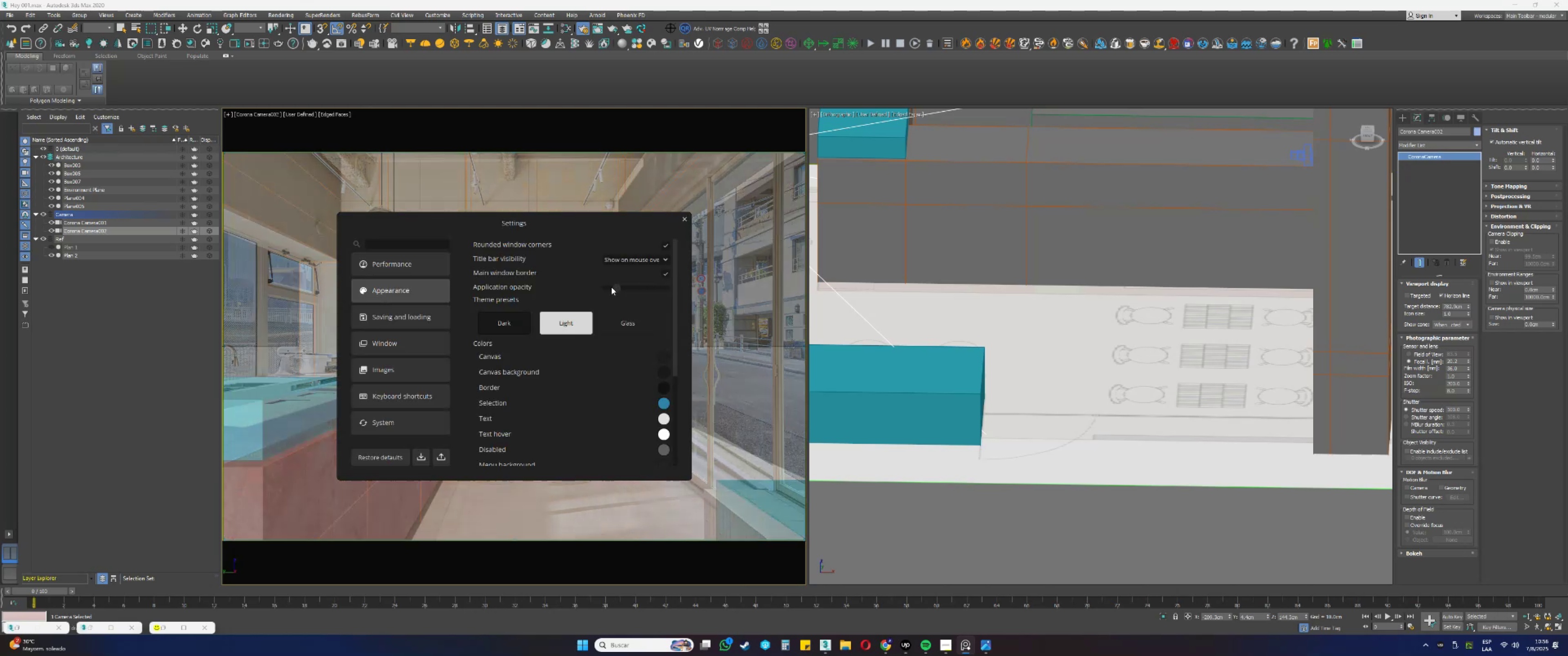 
triple_click([610, 287])
 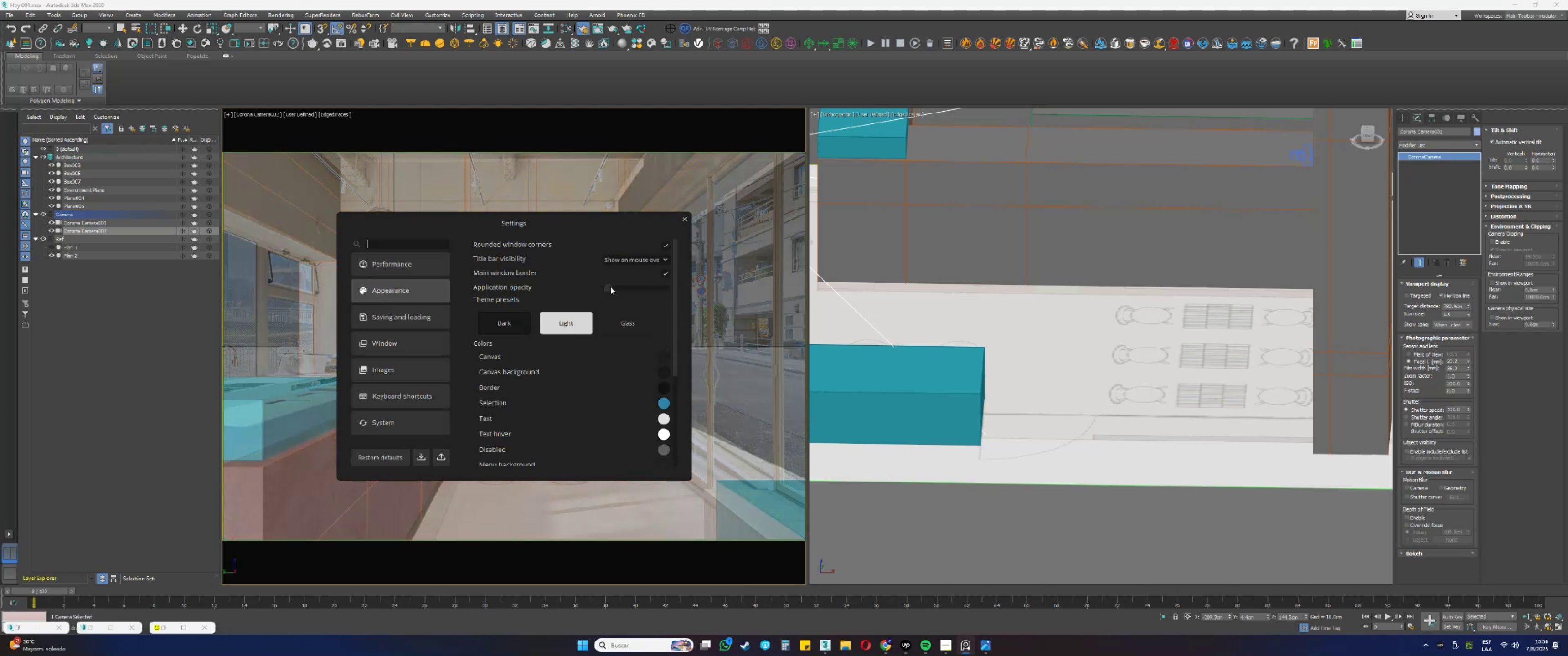 
triple_click([610, 287])
 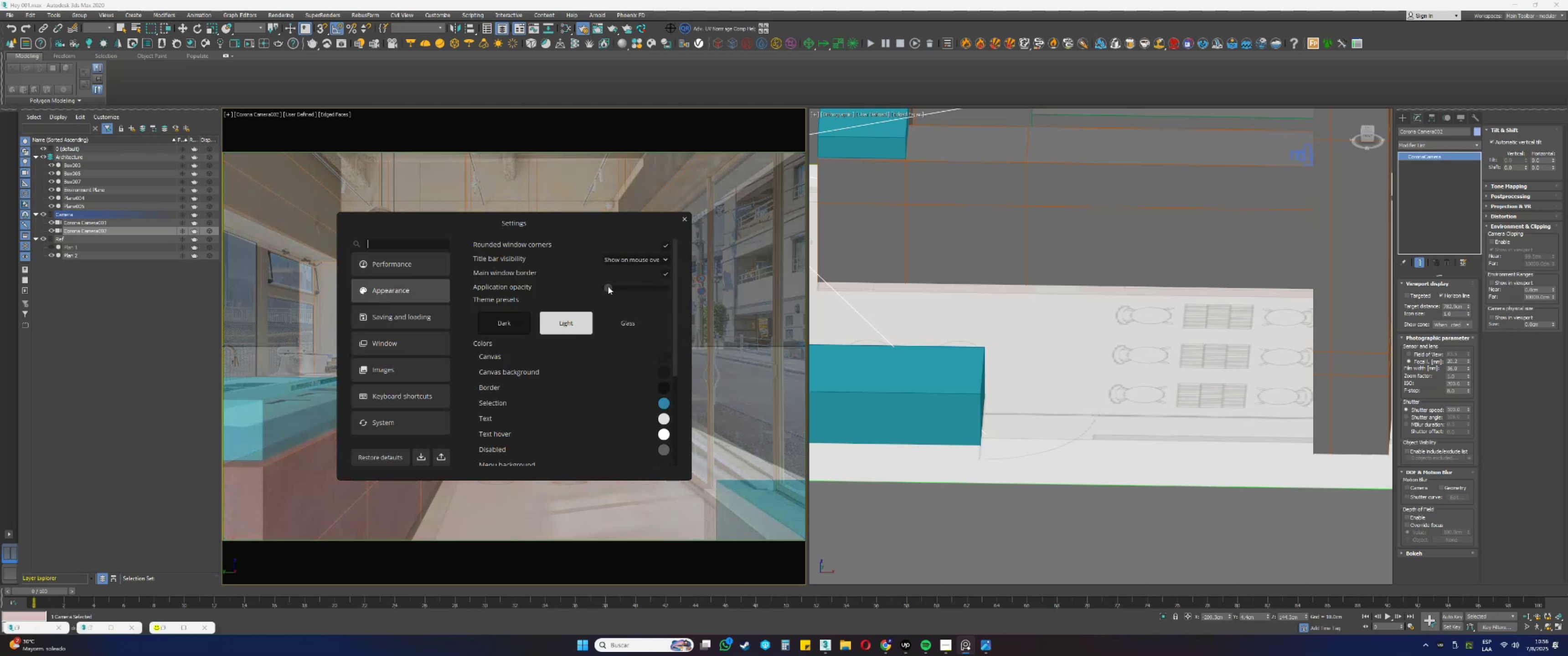 
double_click([608, 287])
 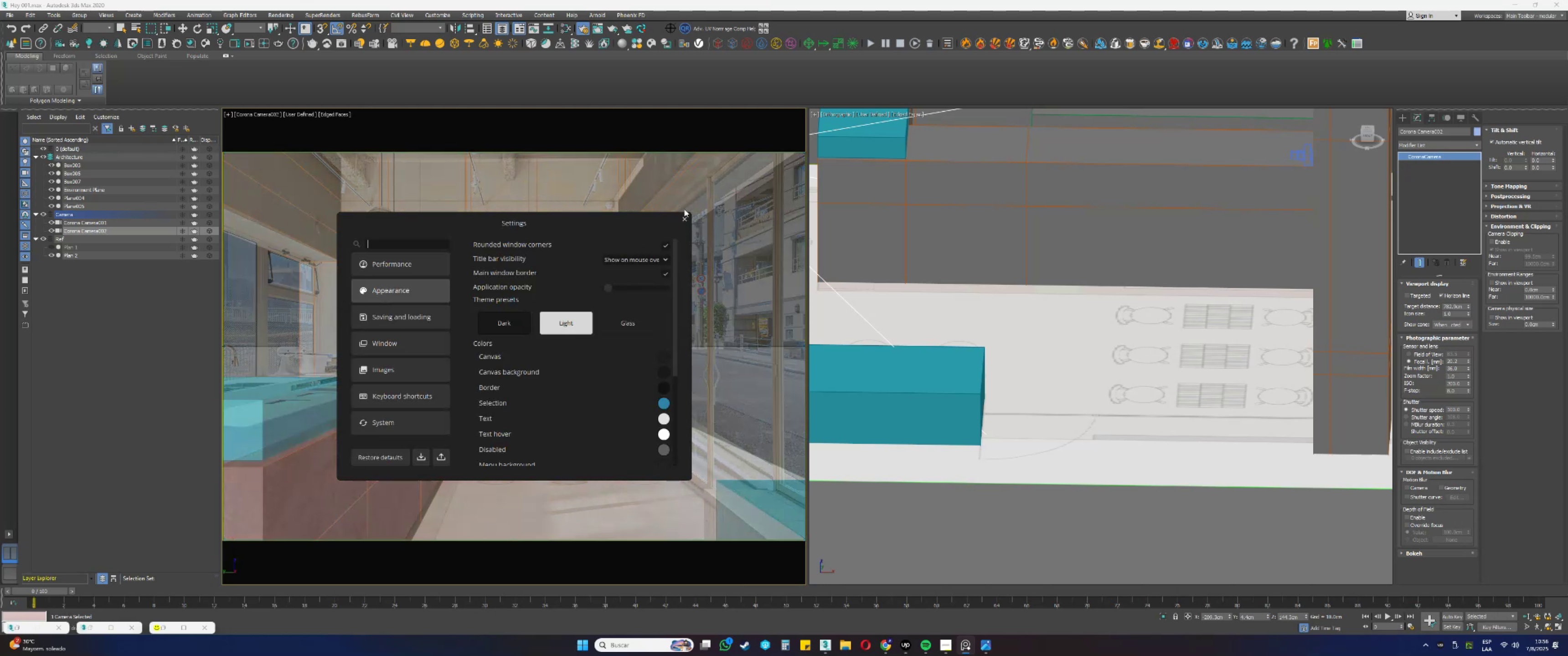 
left_click([685, 216])
 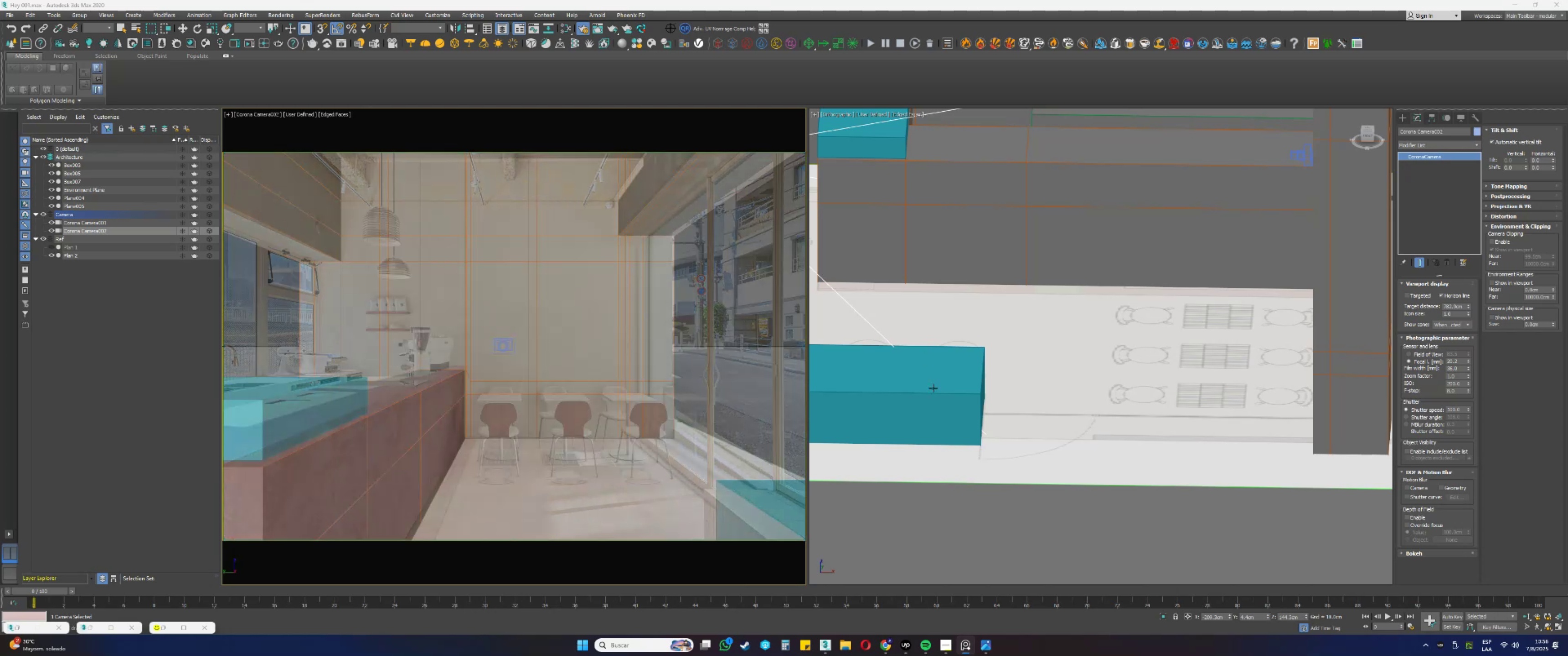 
left_click([929, 393])
 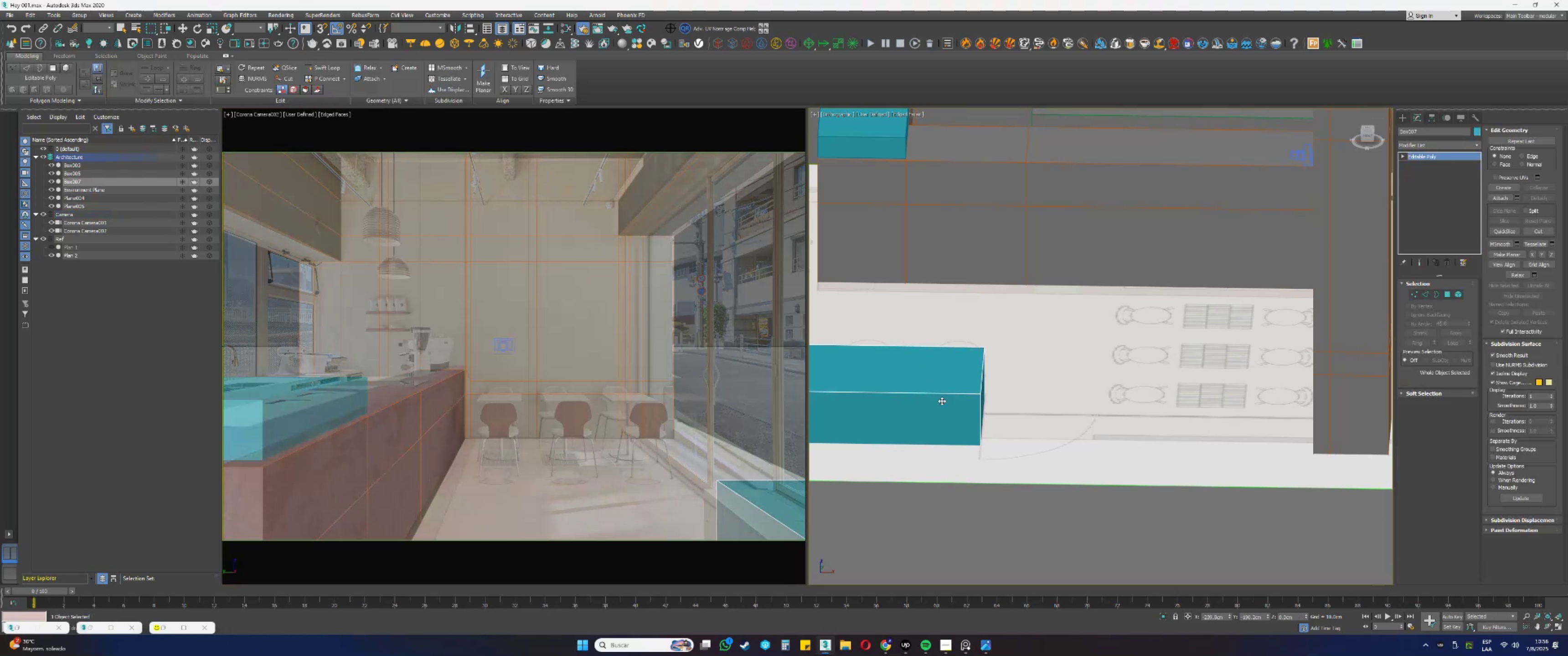 
key(1)
 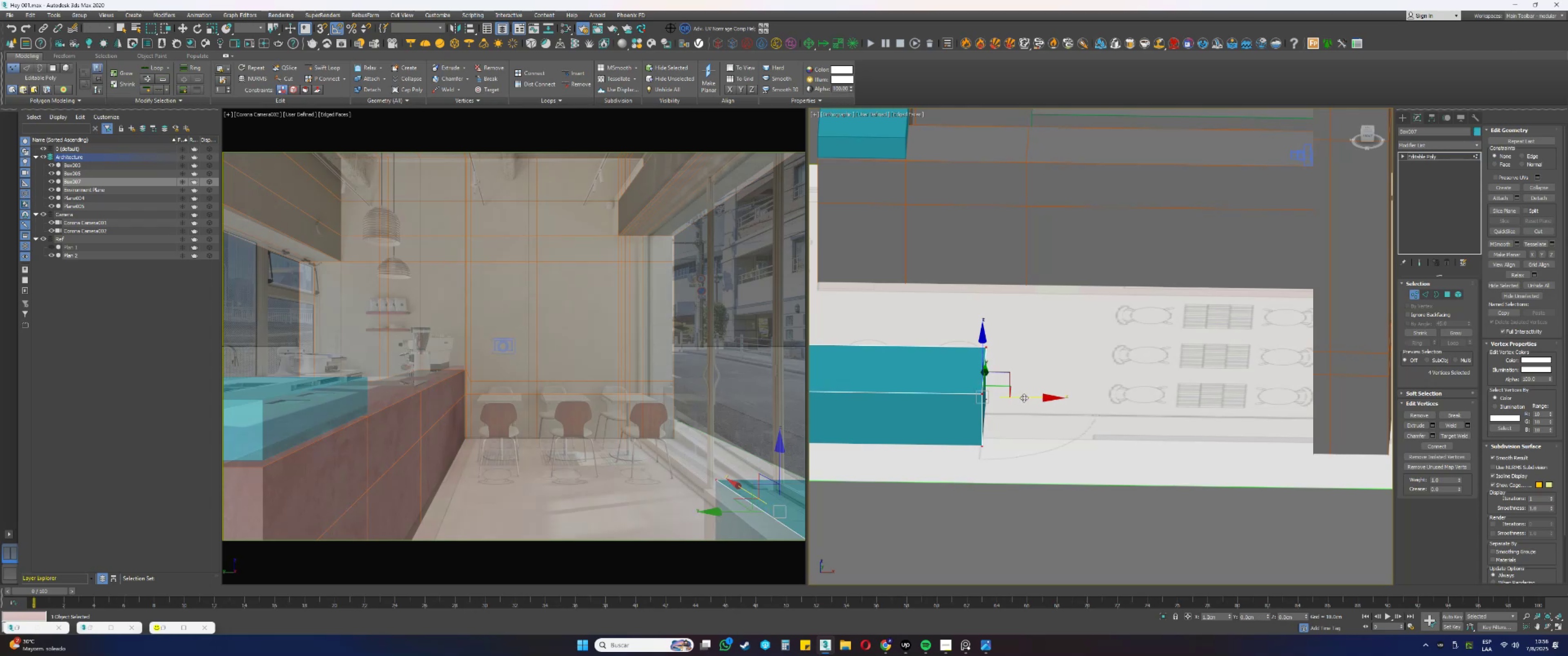 
key(Control+ControlLeft)
 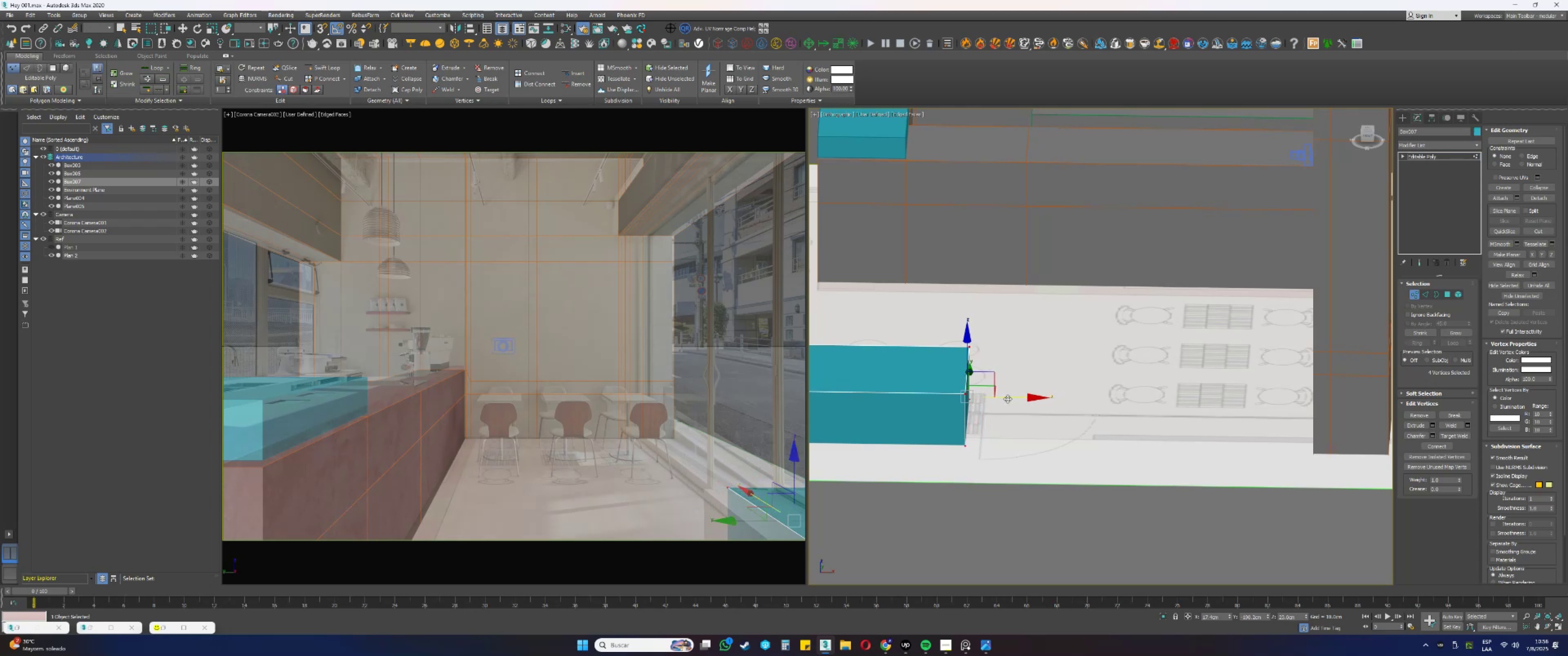 
key(Control+Z)
 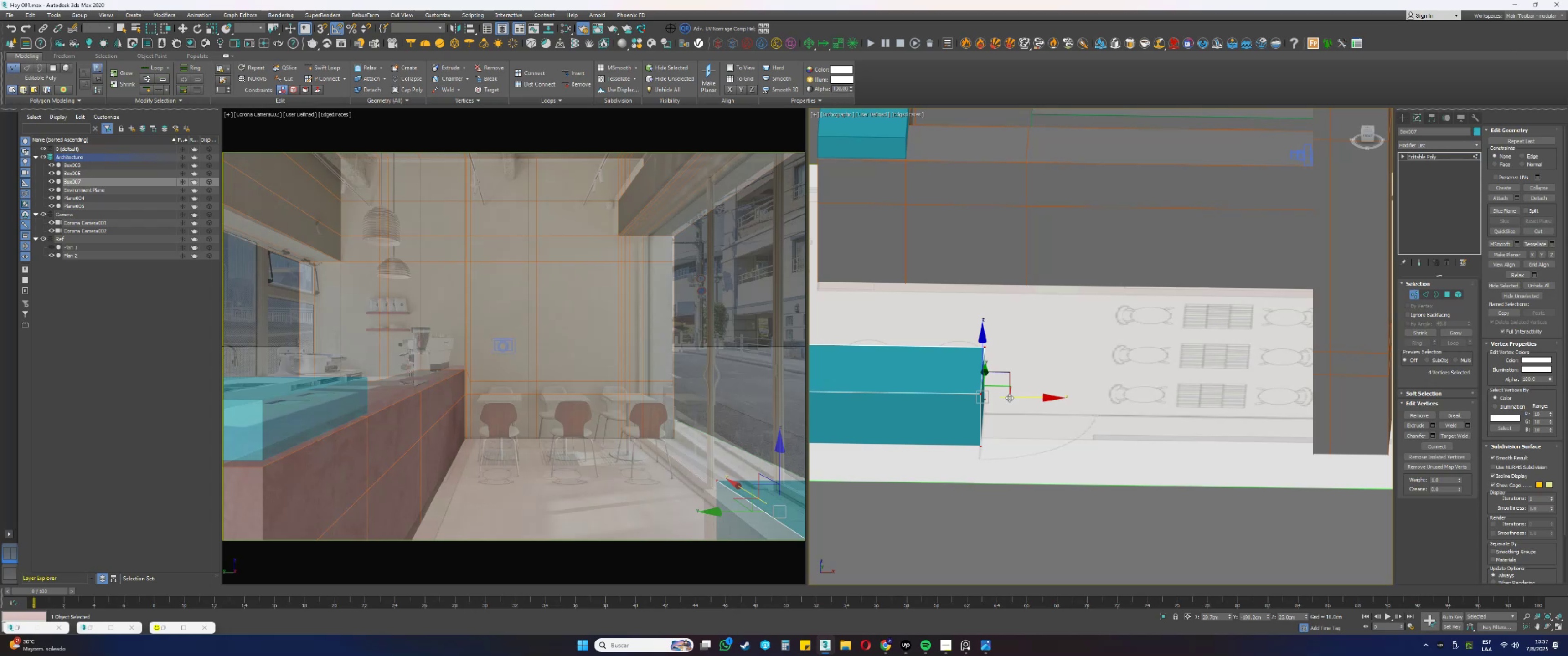 
wait(14.34)
 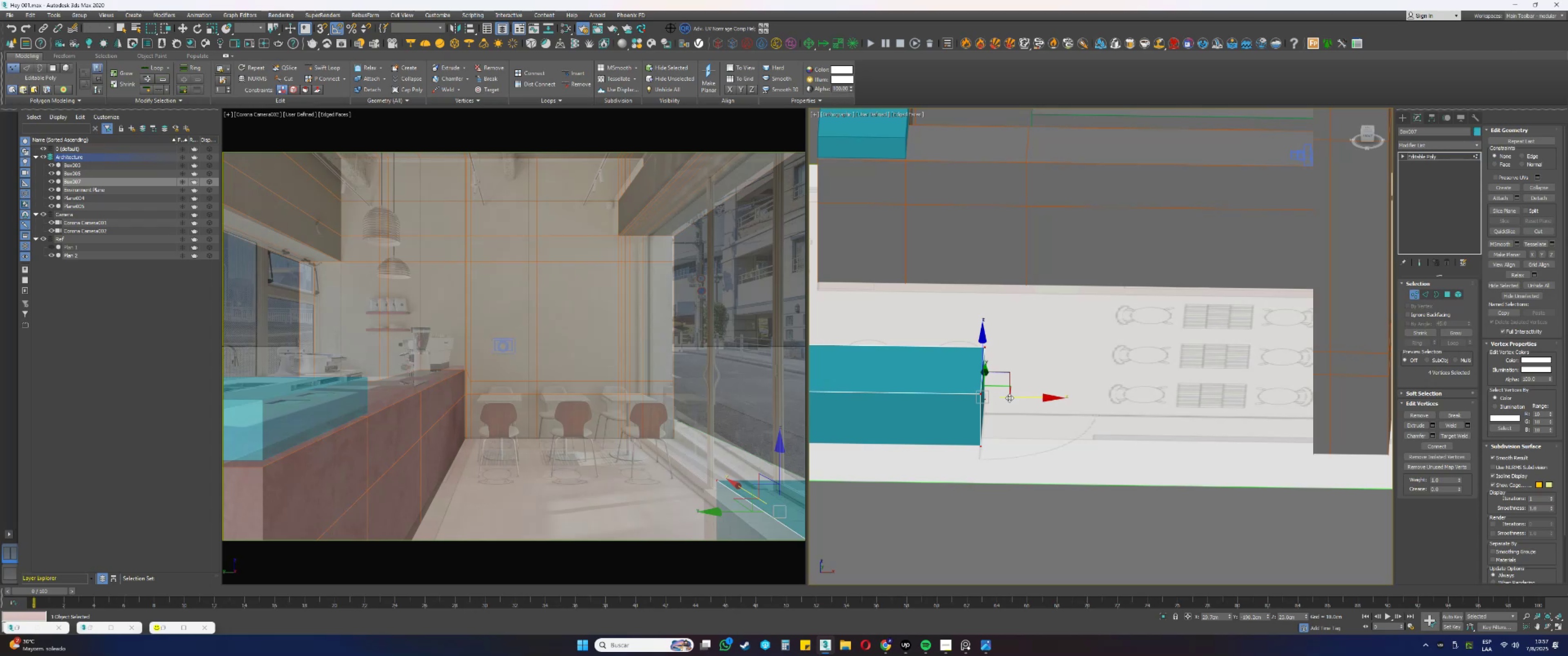 
key(Control+Z)
 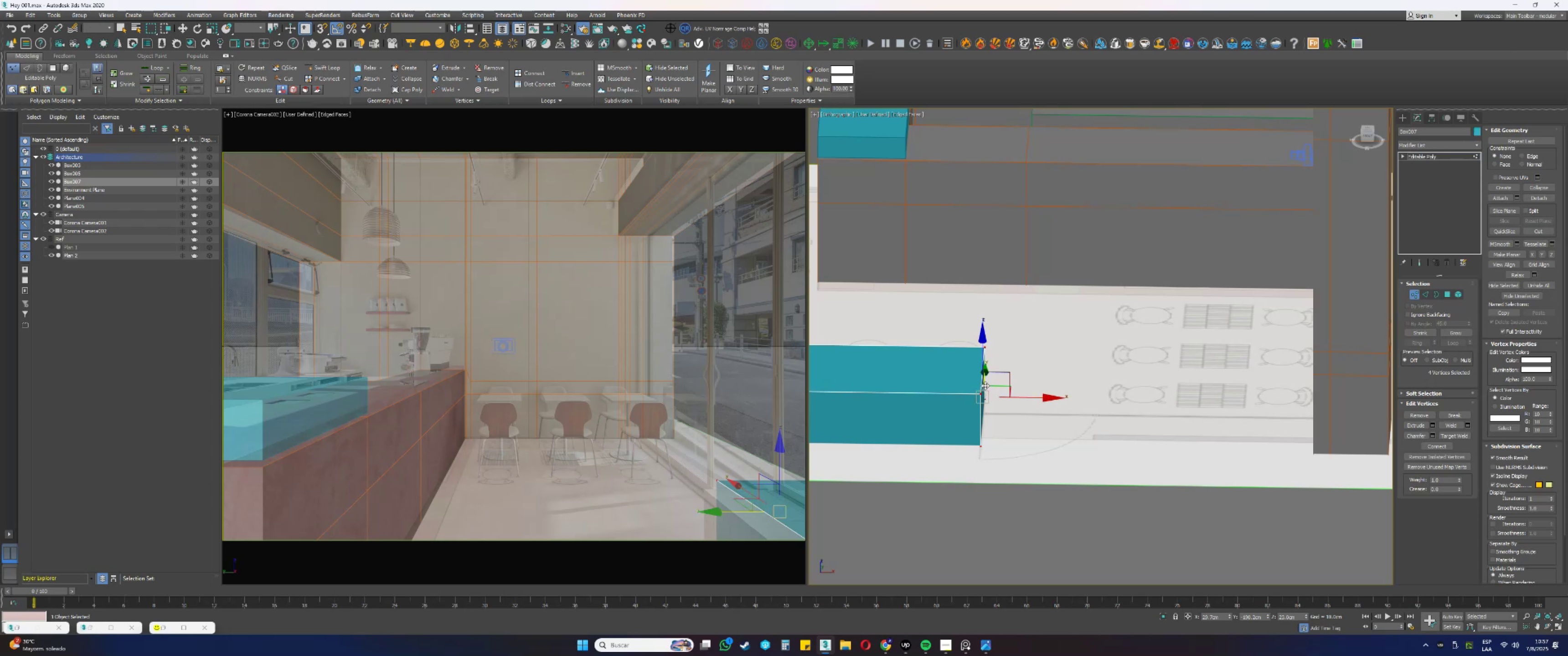 
key(Control+Z)
 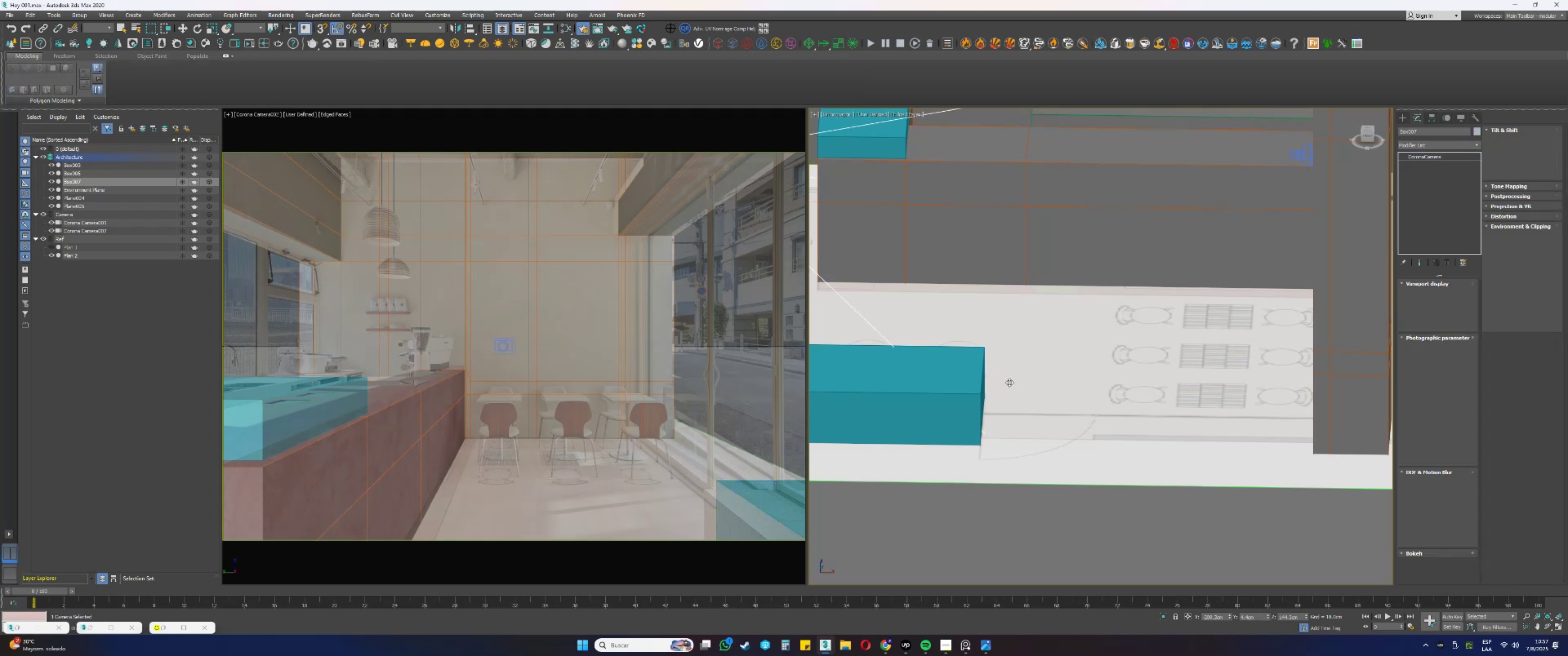 
key(Control+ControlLeft)
 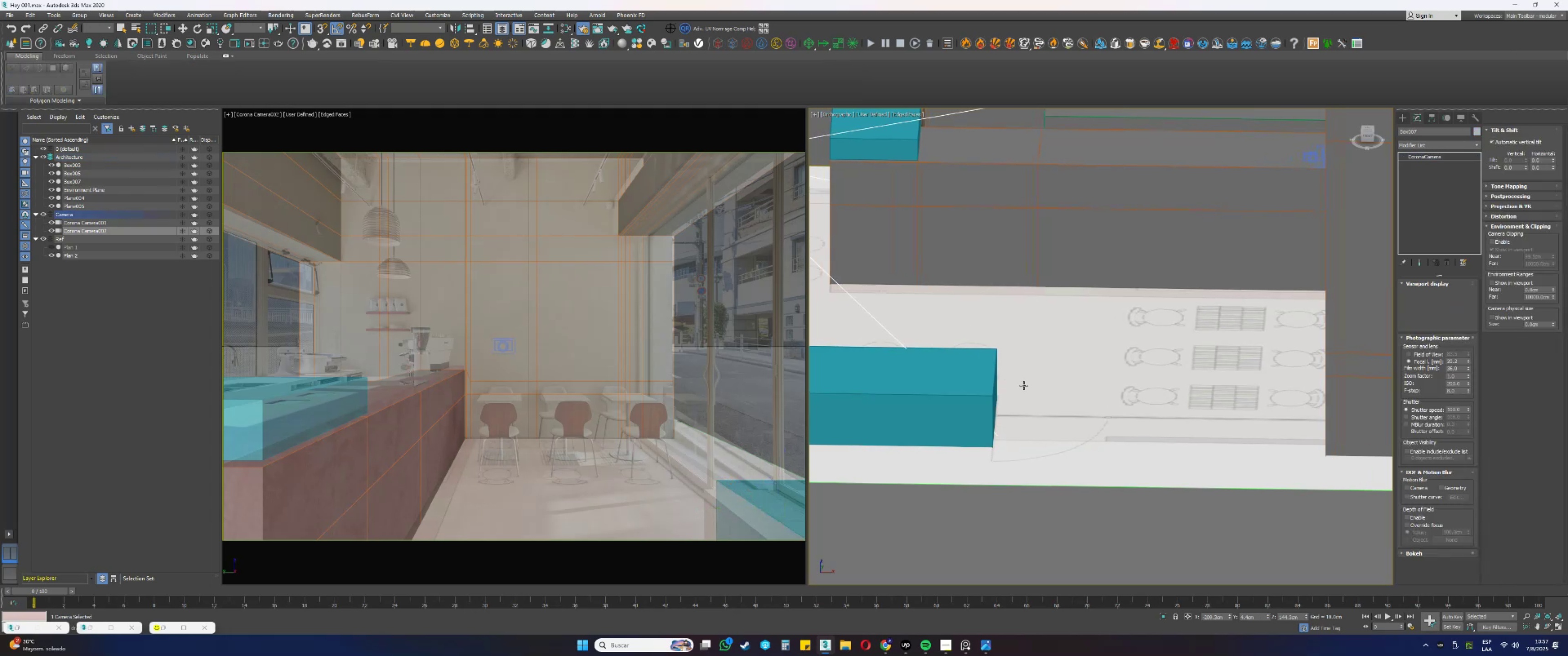 
key(Control+Z)
 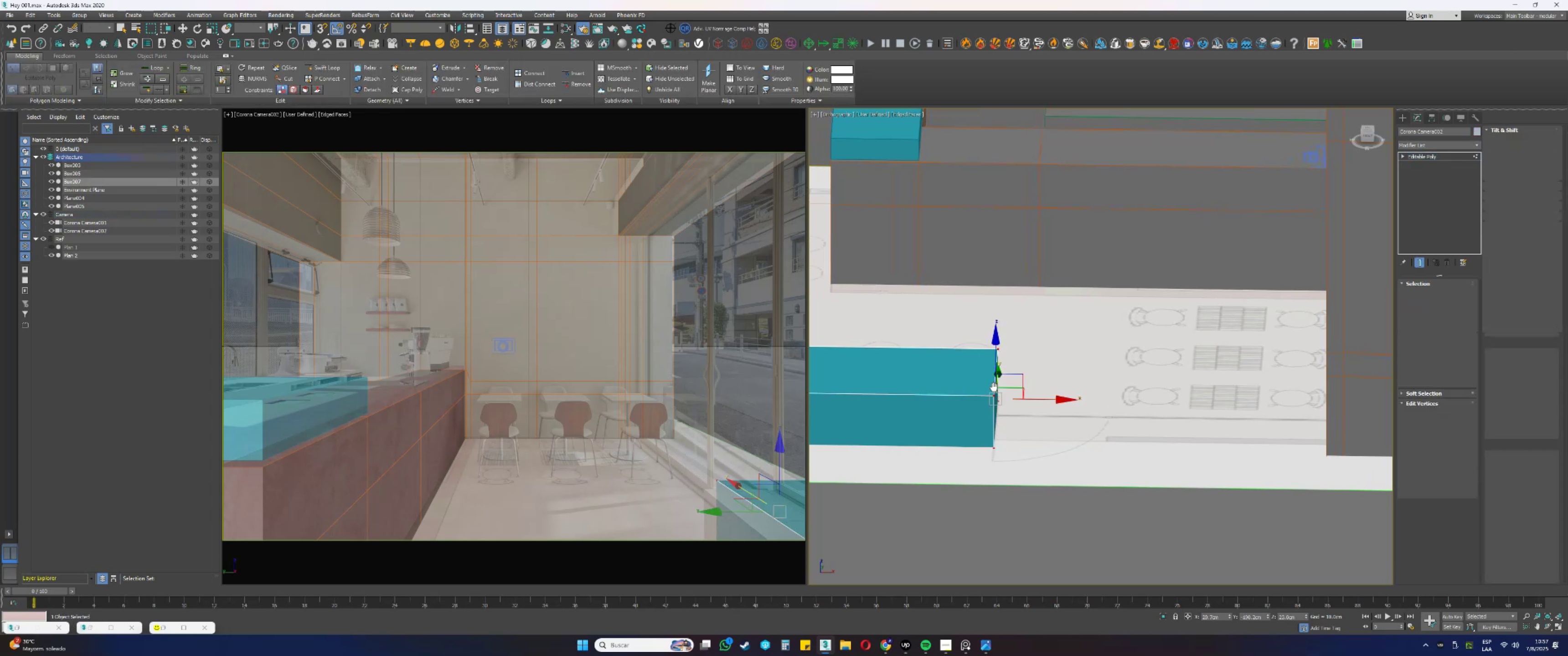 
key(Control+ControlLeft)
 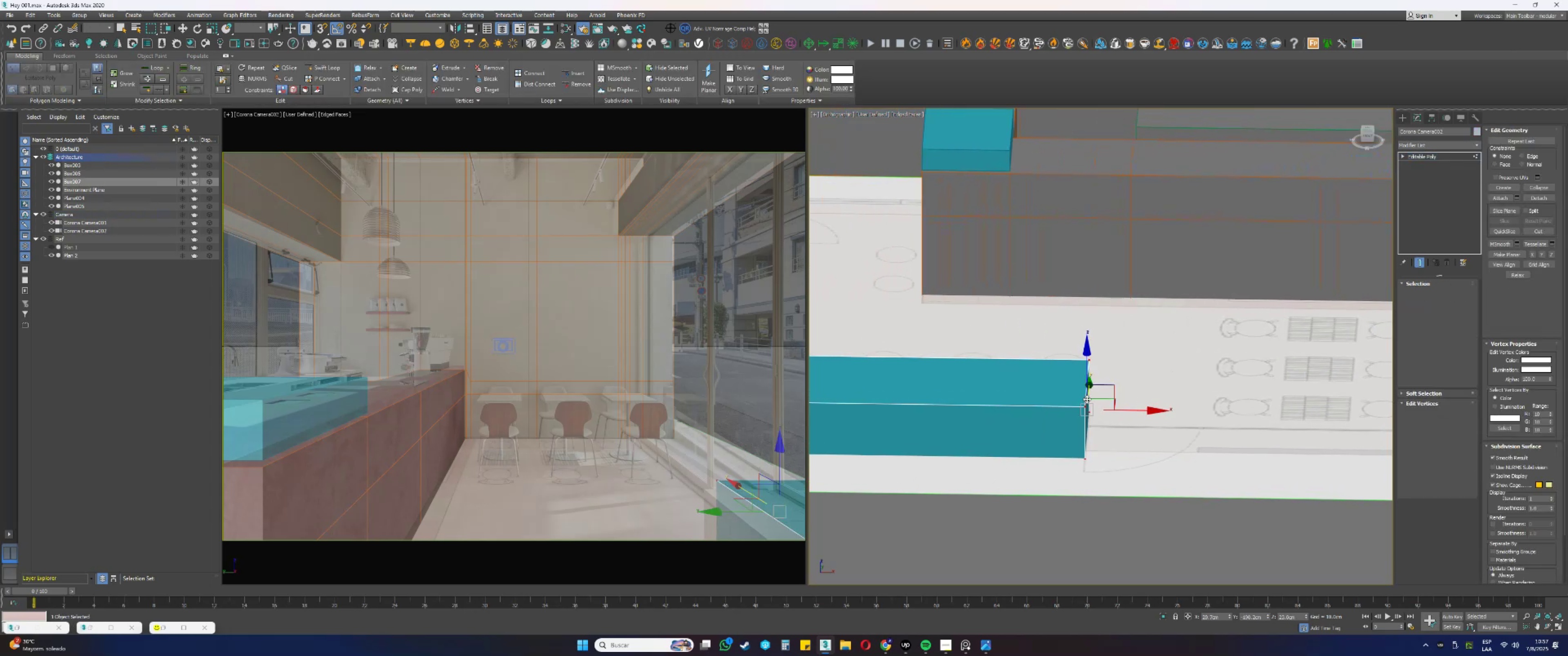 
key(Control+Z)
 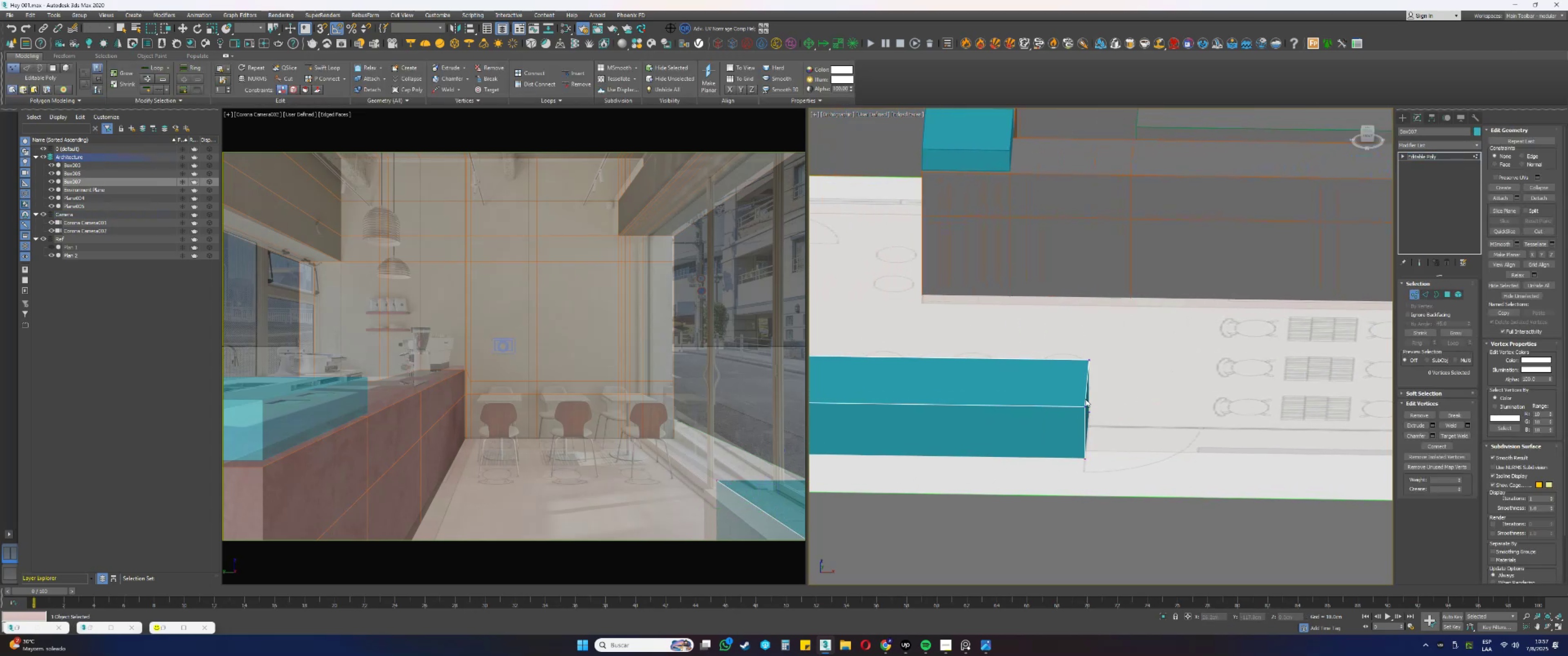 
key(Control+ControlLeft)
 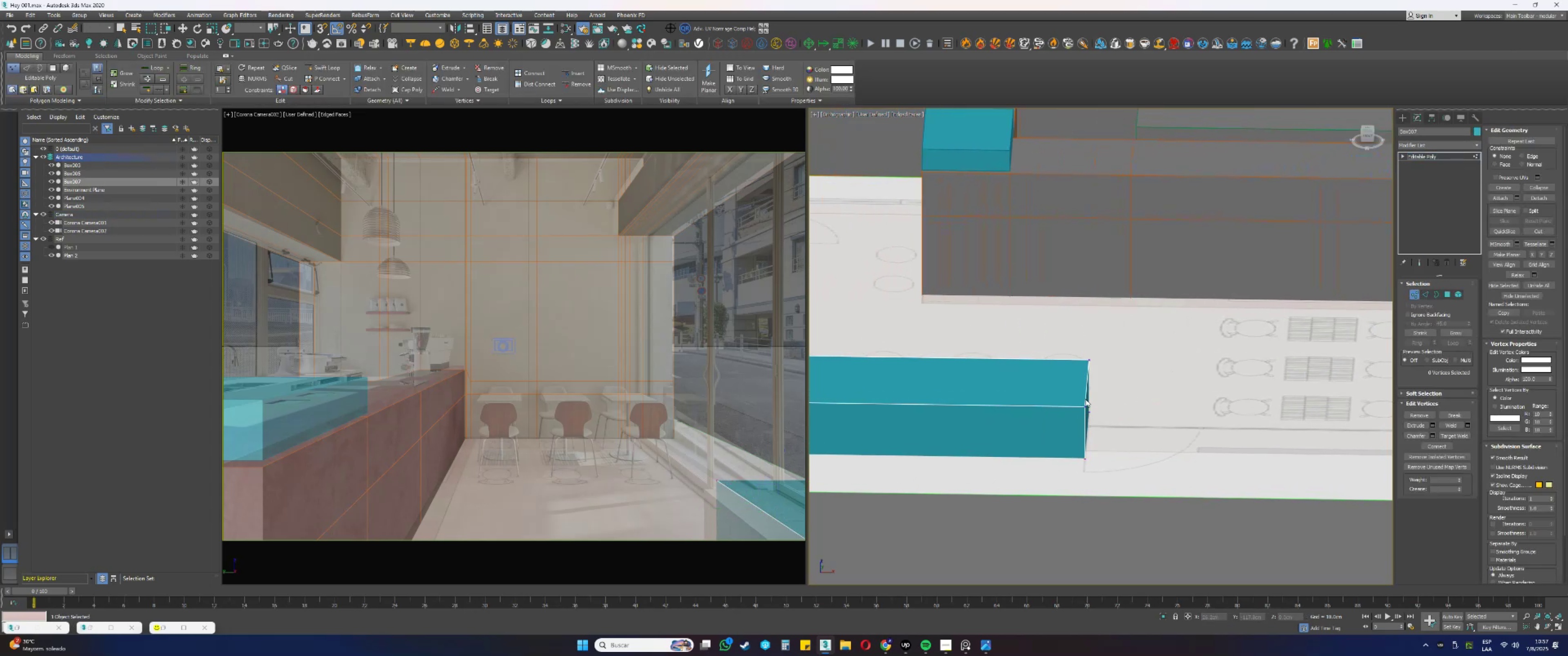 
key(Control+Z)
 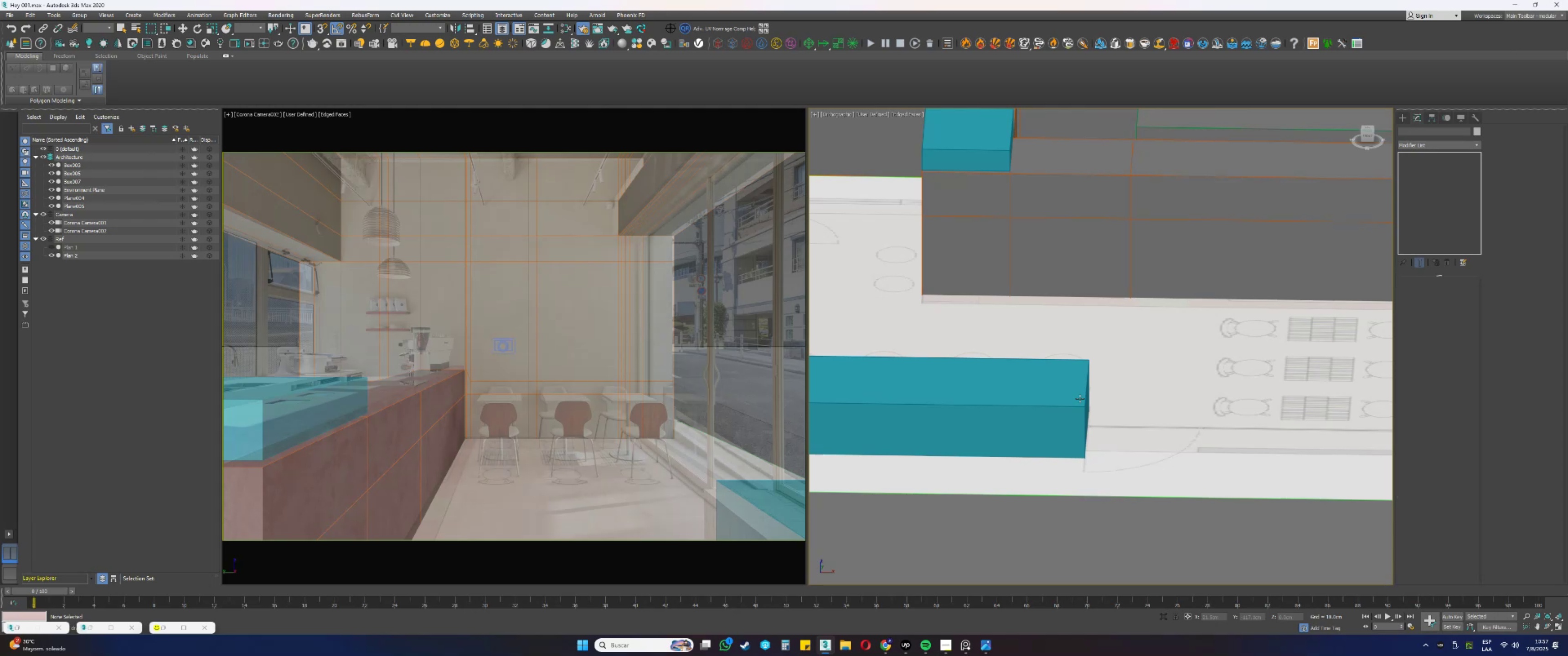 
scroll: coordinate [1075, 397], scroll_direction: down, amount: 2.0
 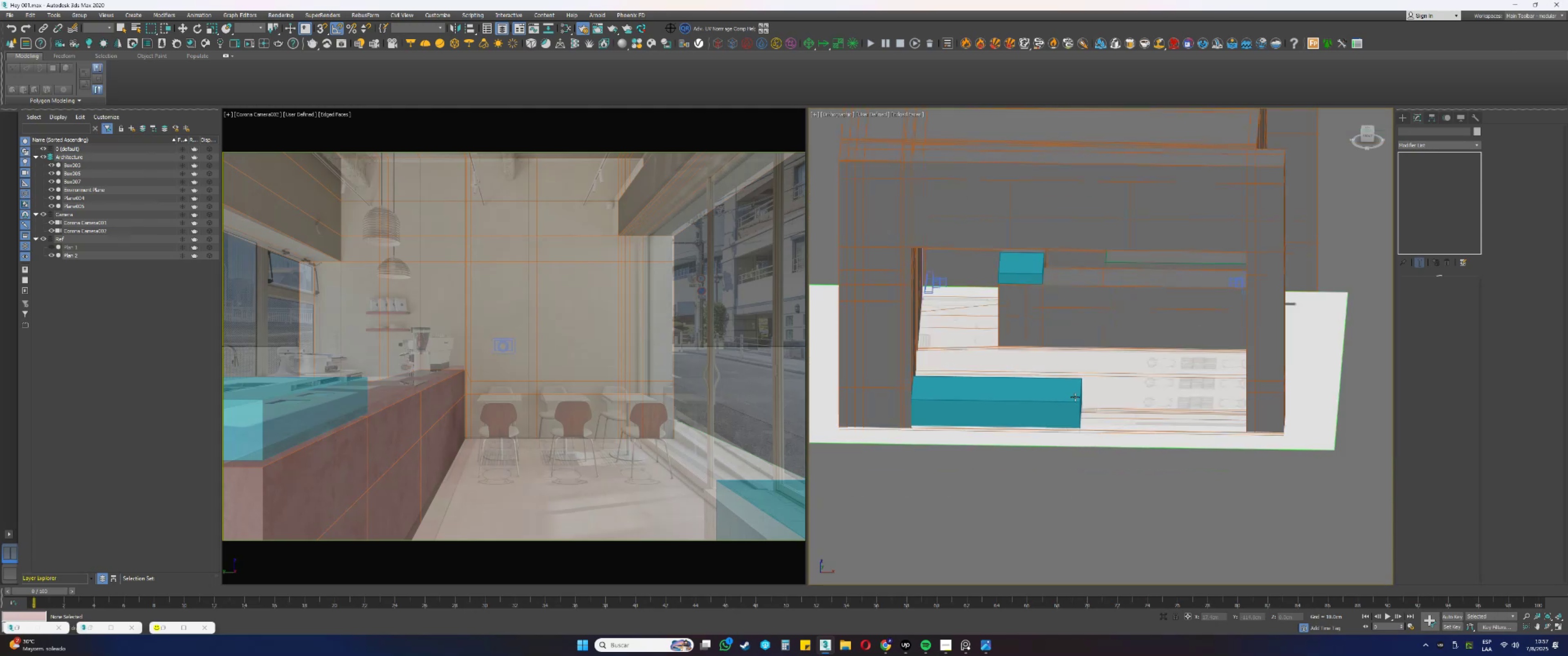 
key(Control+ControlLeft)
 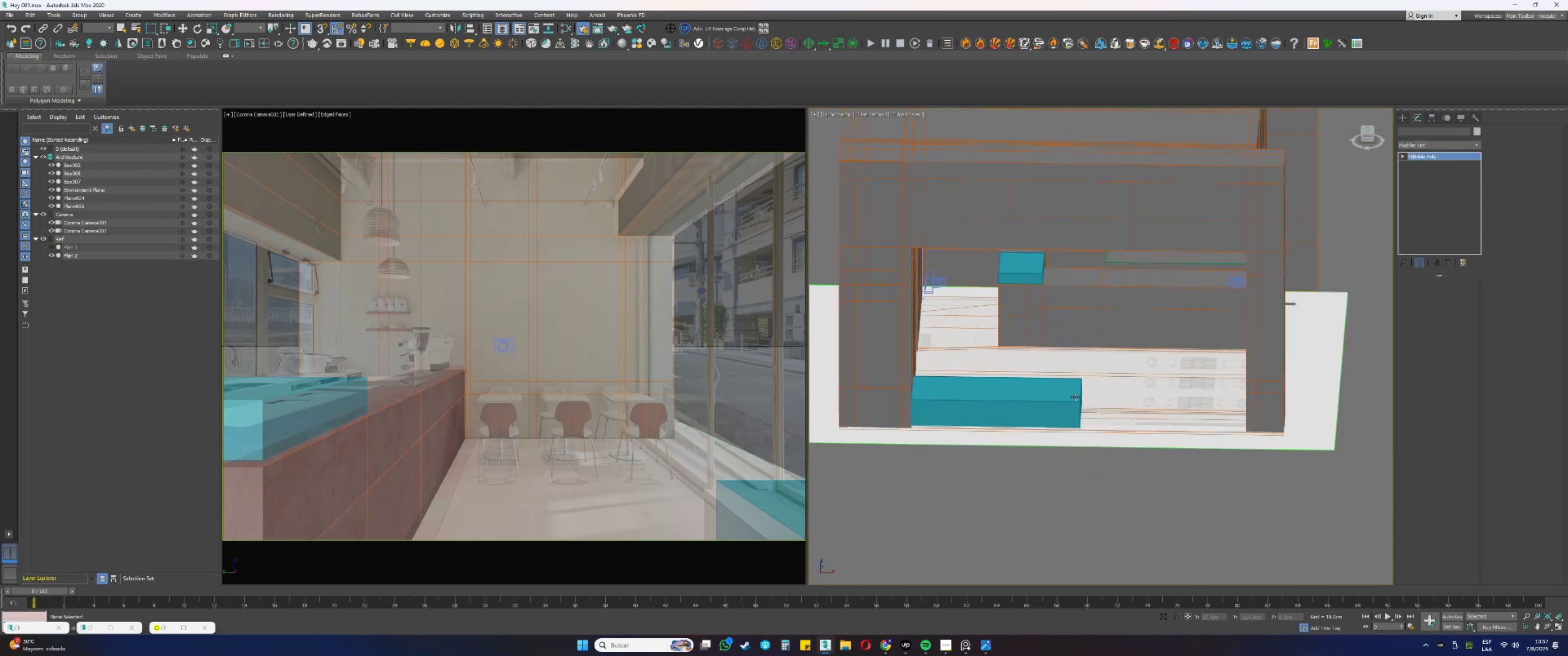 
key(Control+Z)
 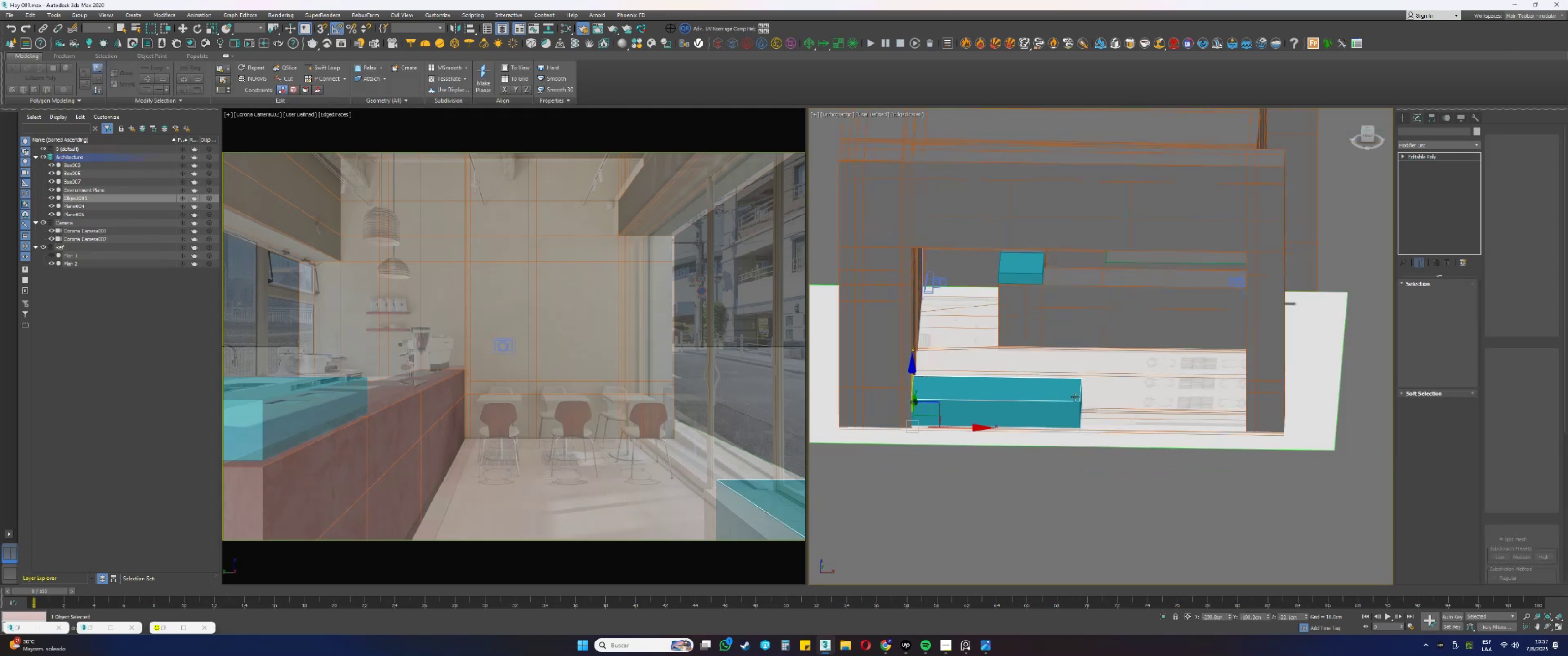 
key(Control+ControlLeft)
 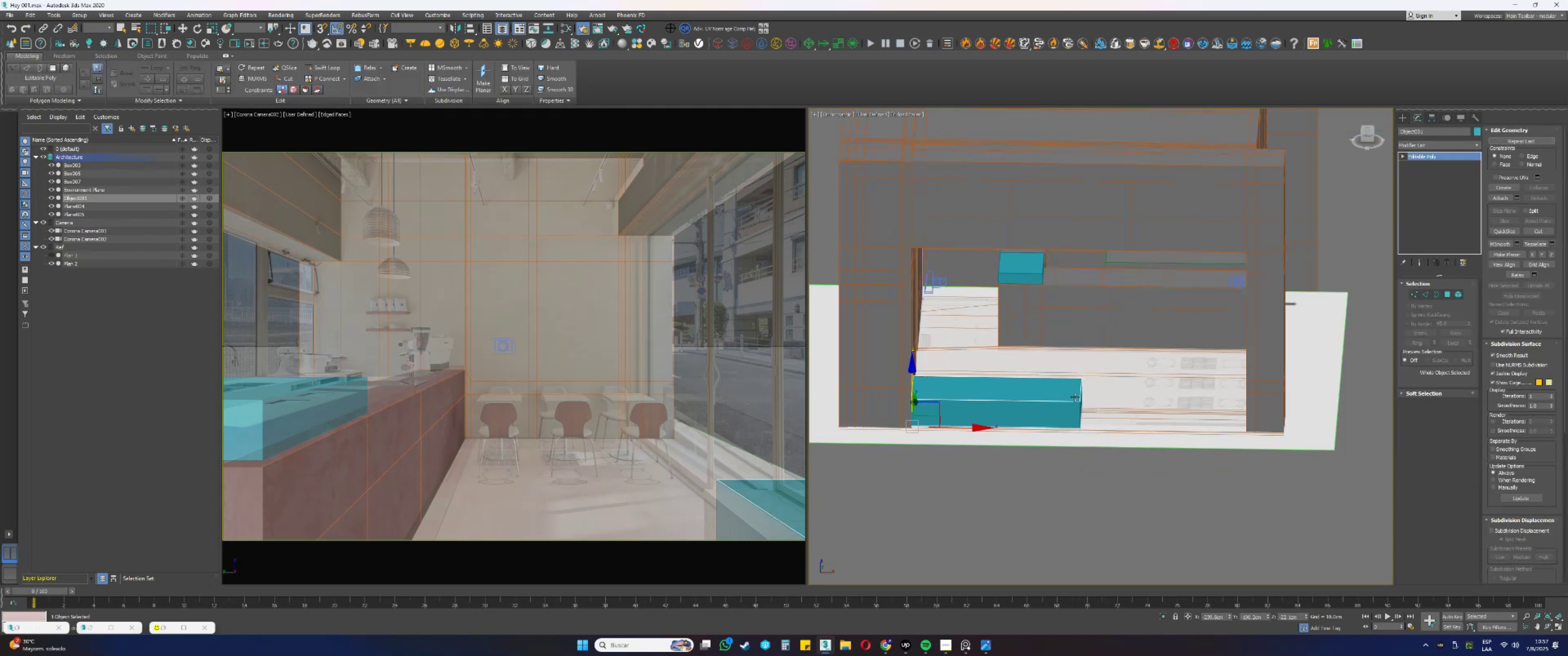 
key(Control+Z)
 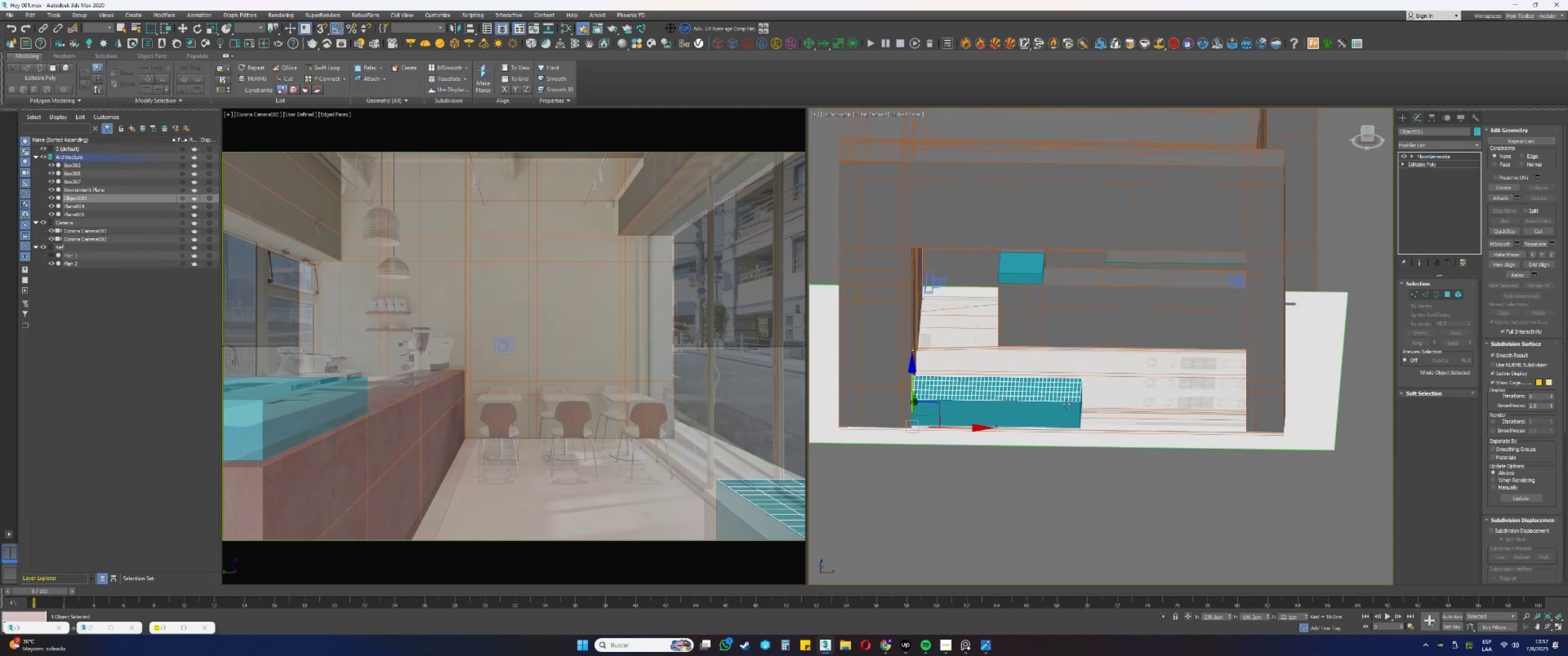 
key(Control+ControlLeft)
 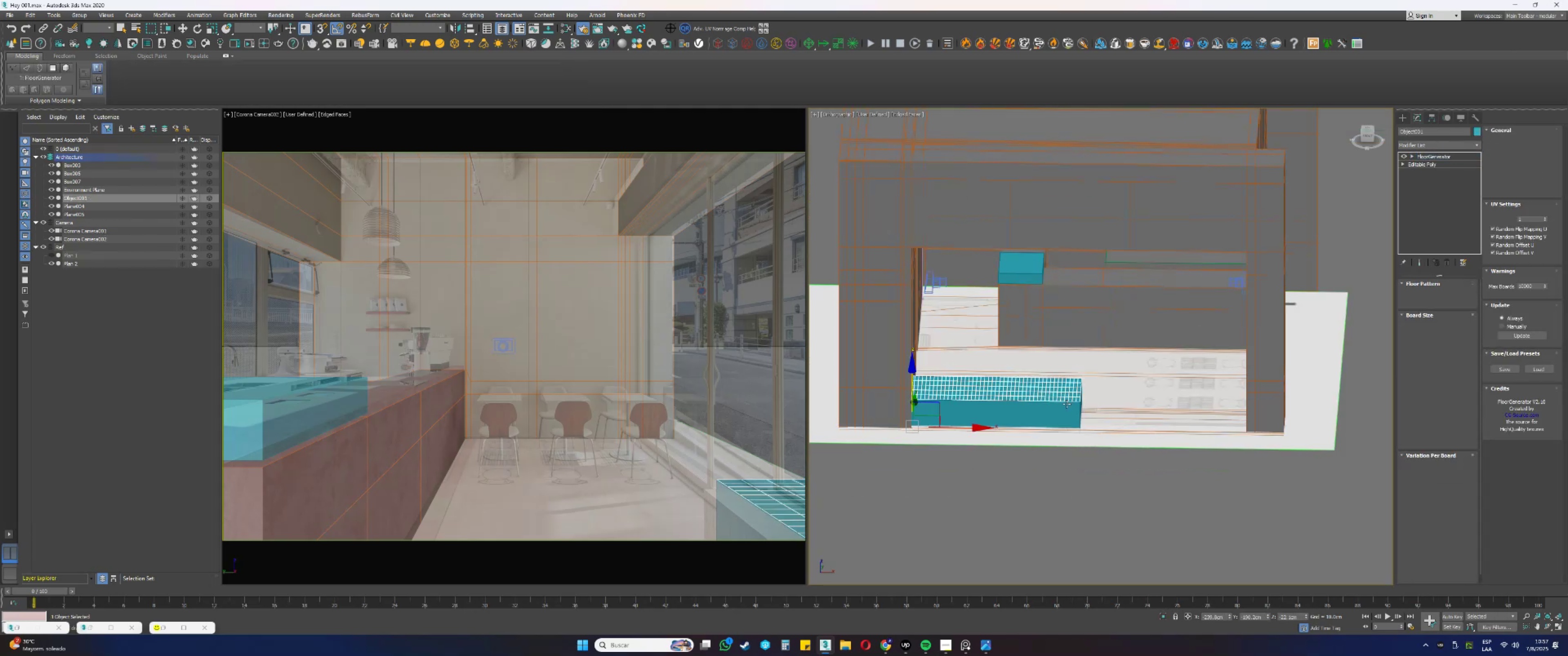 
key(Control+Z)
 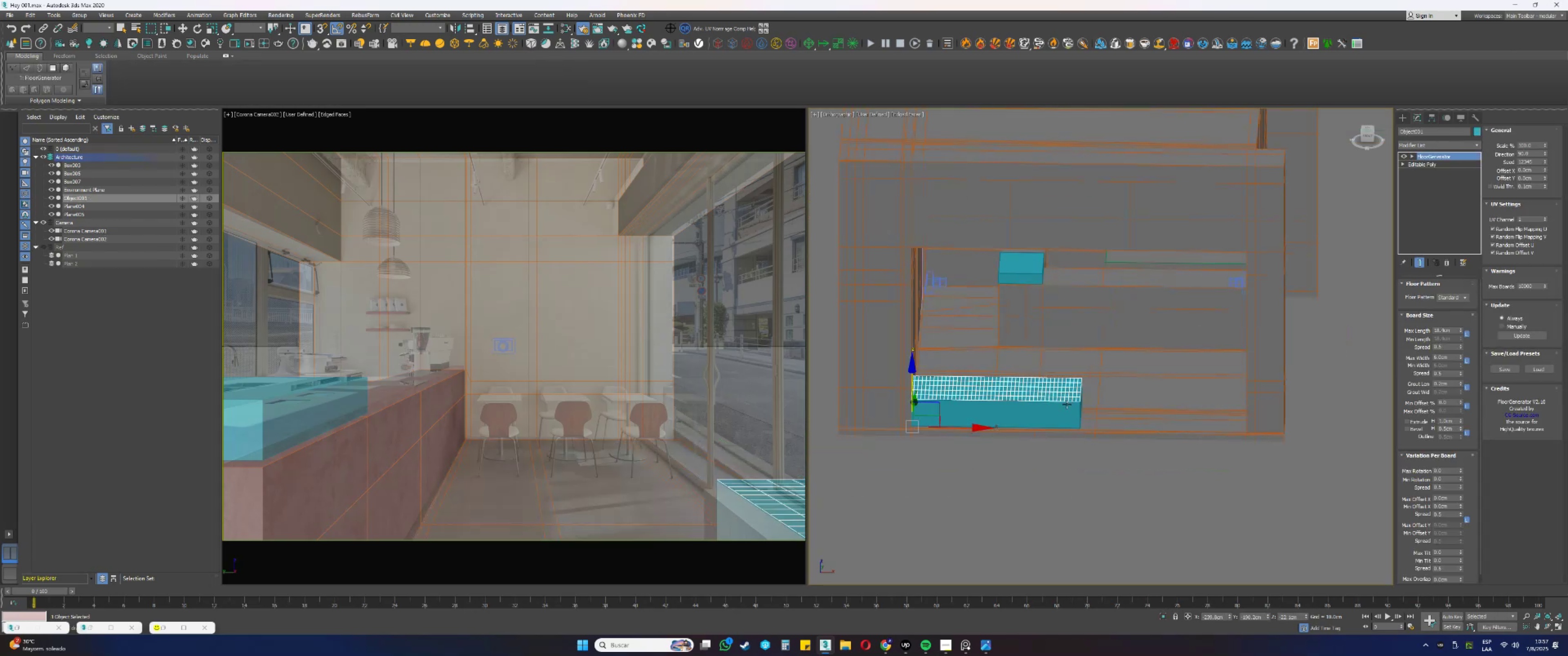 
hold_key(key=AltLeft, duration=0.36)
 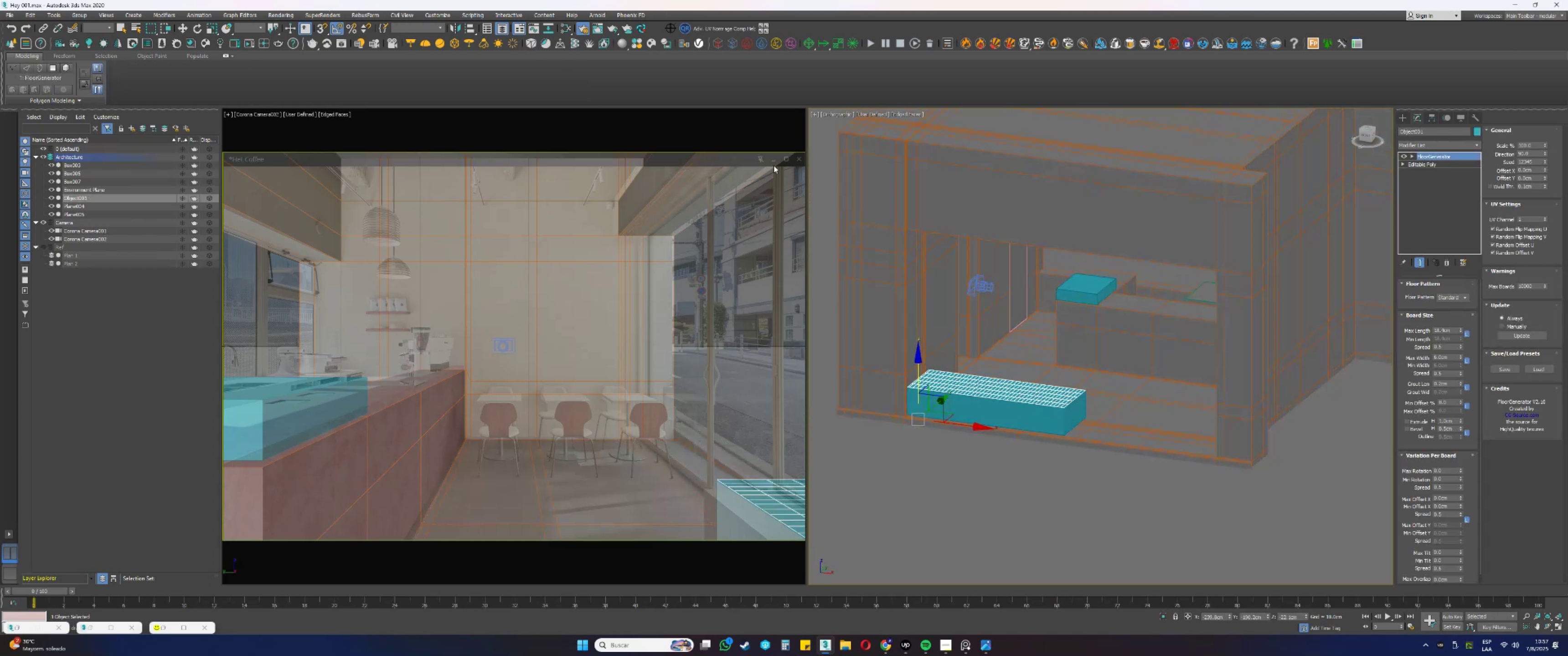 
scroll: coordinate [505, 390], scroll_direction: down, amount: 10.0
 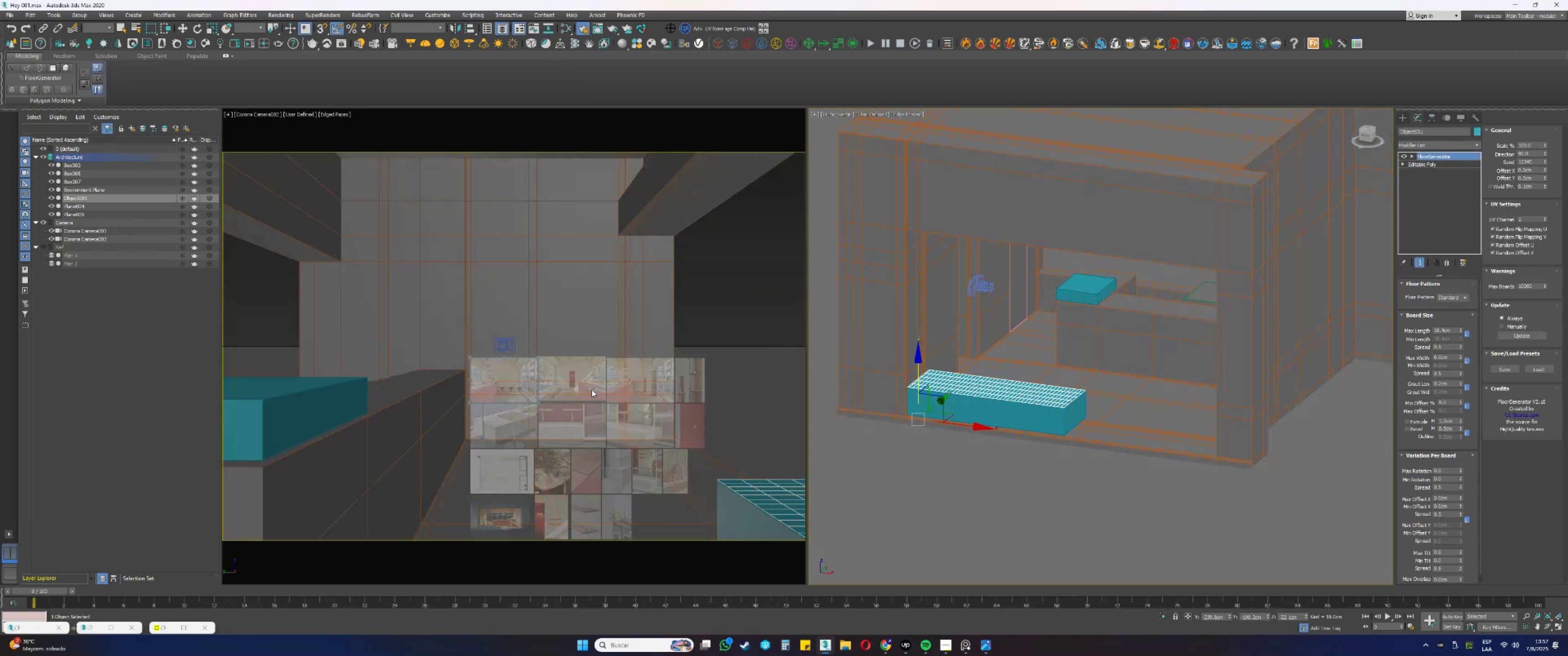 
double_click([591, 389])
 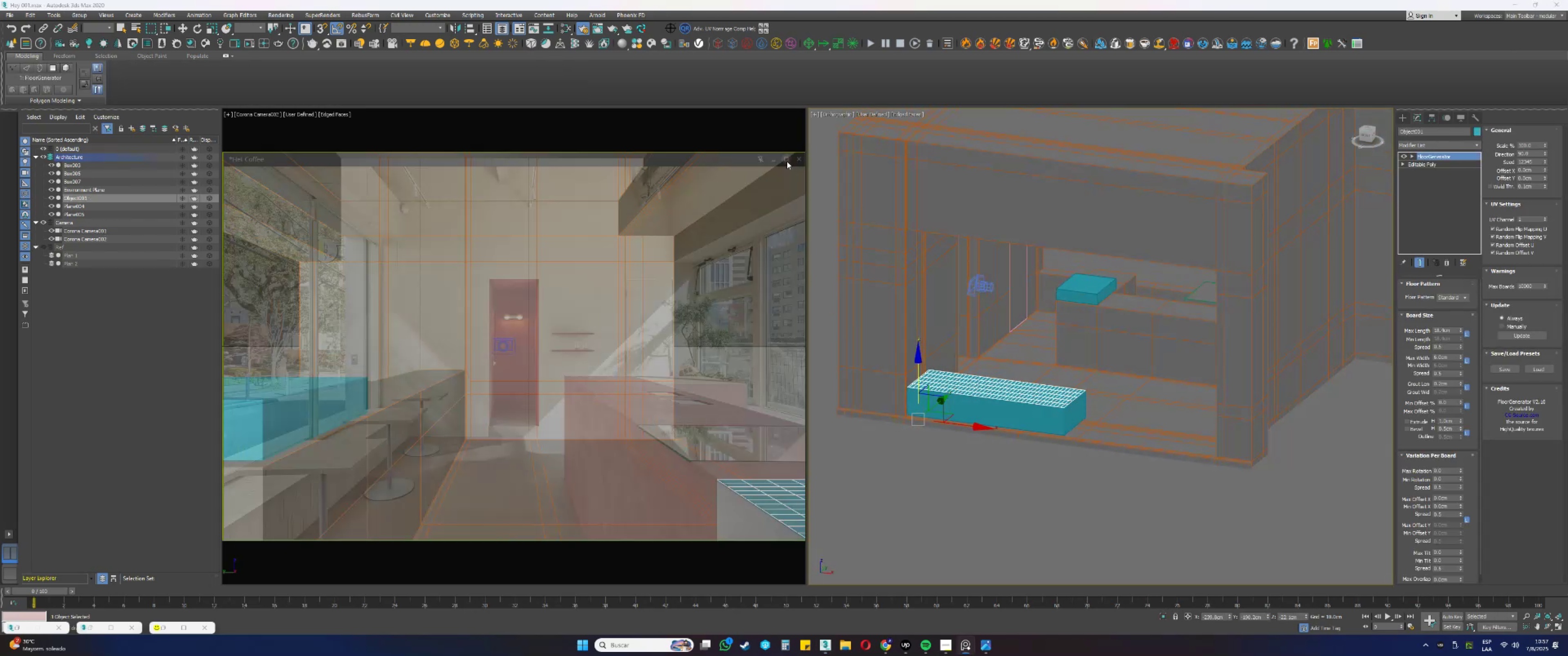 
left_click([776, 158])
 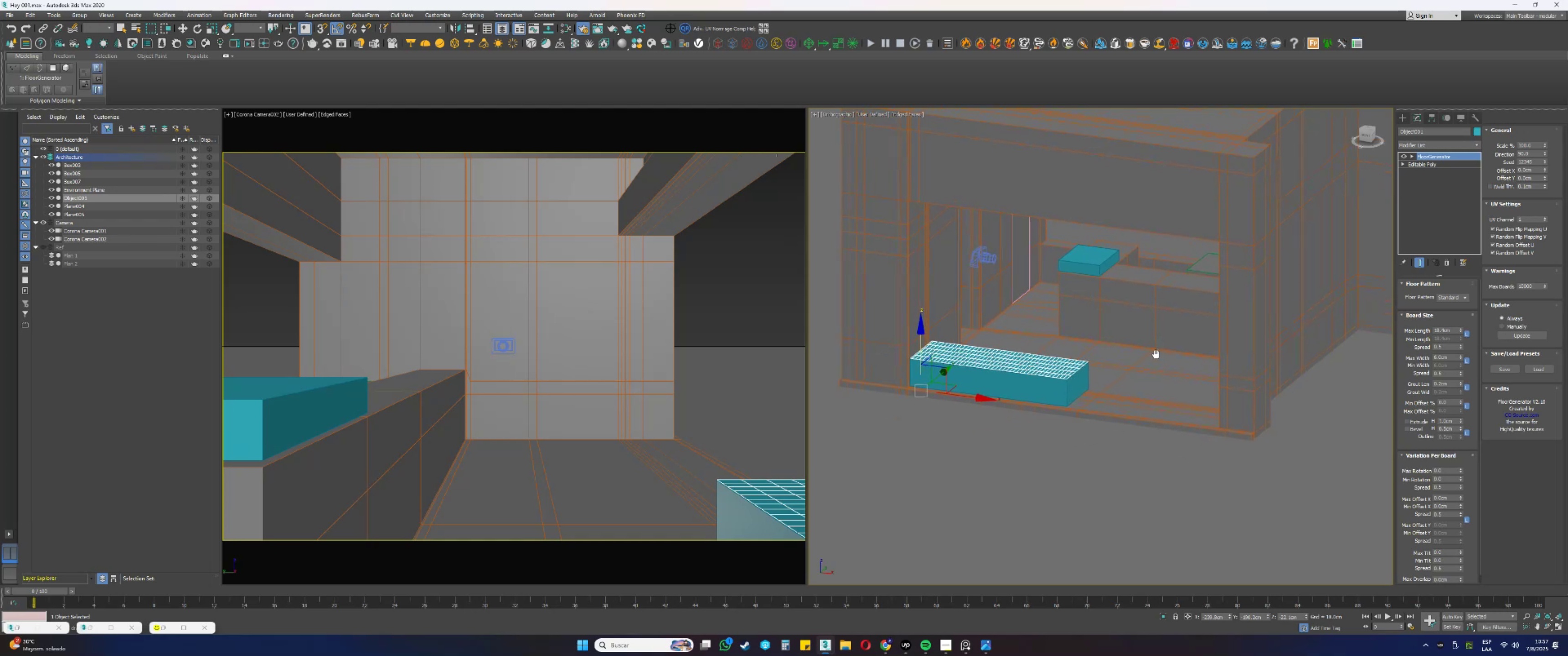 
hold_key(key=AltLeft, duration=0.41)
 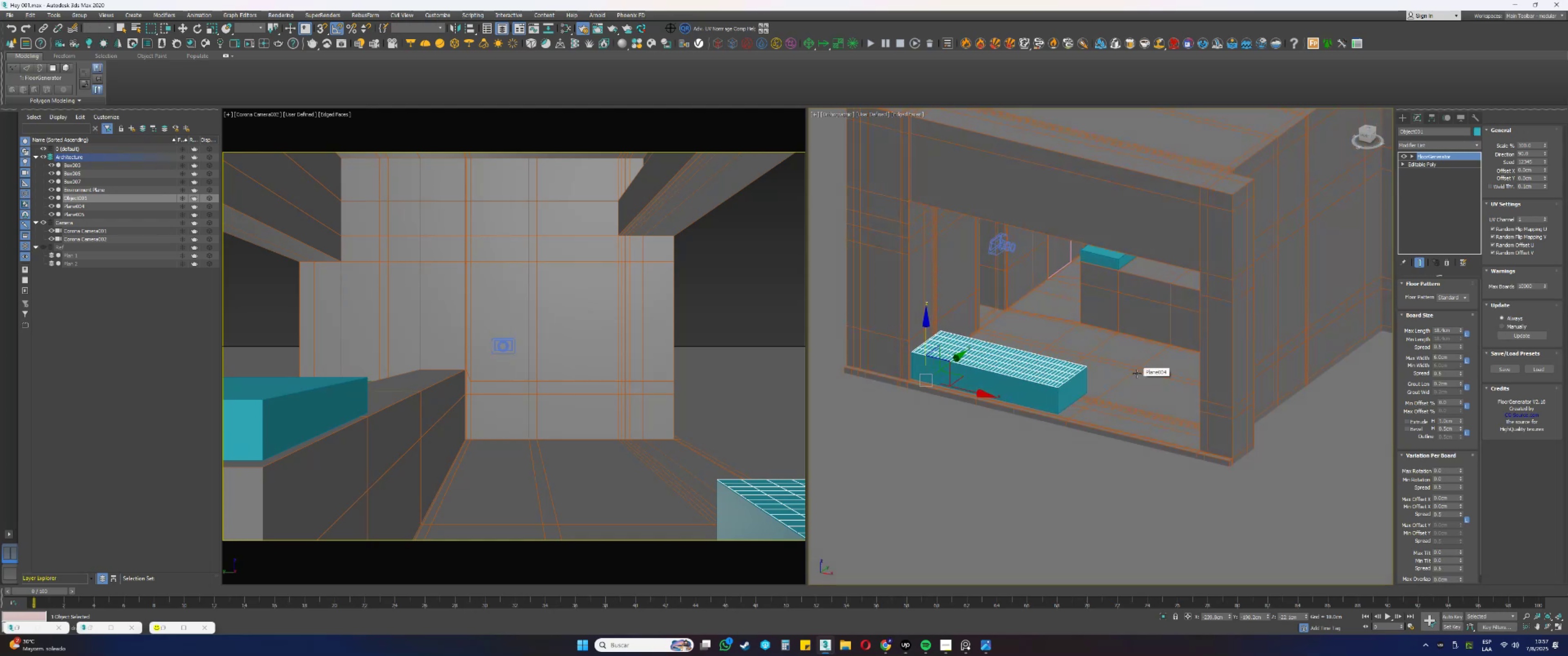 
wait(5.25)
 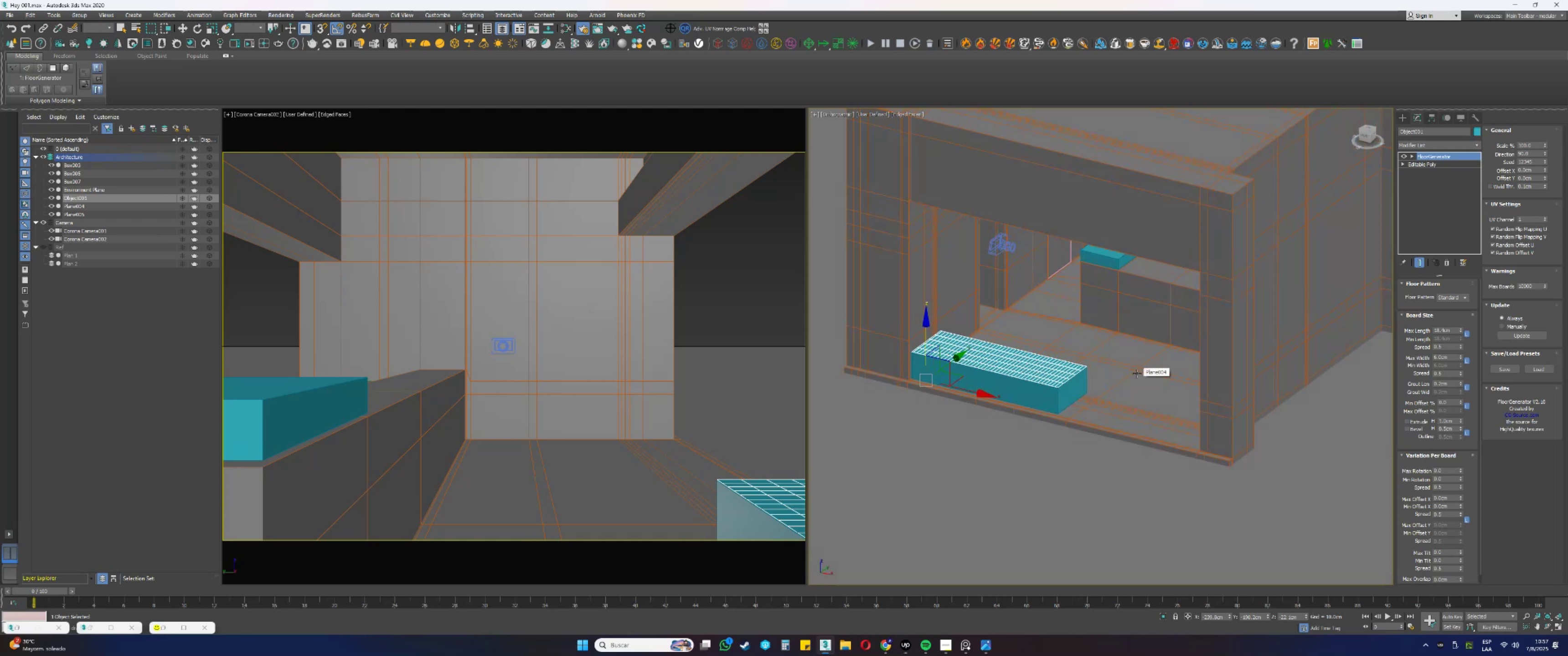 
scroll: coordinate [1084, 388], scroll_direction: up, amount: 3.0
 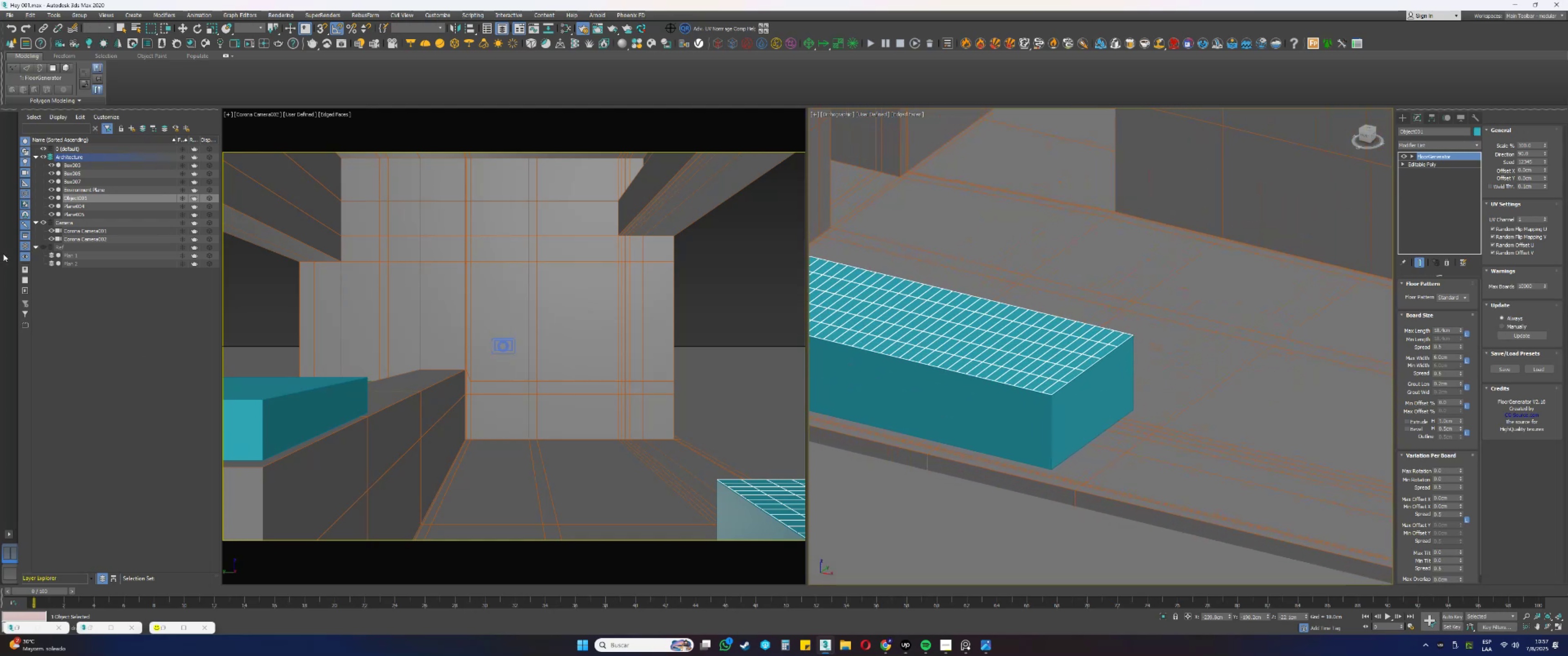 
left_click([43, 247])
 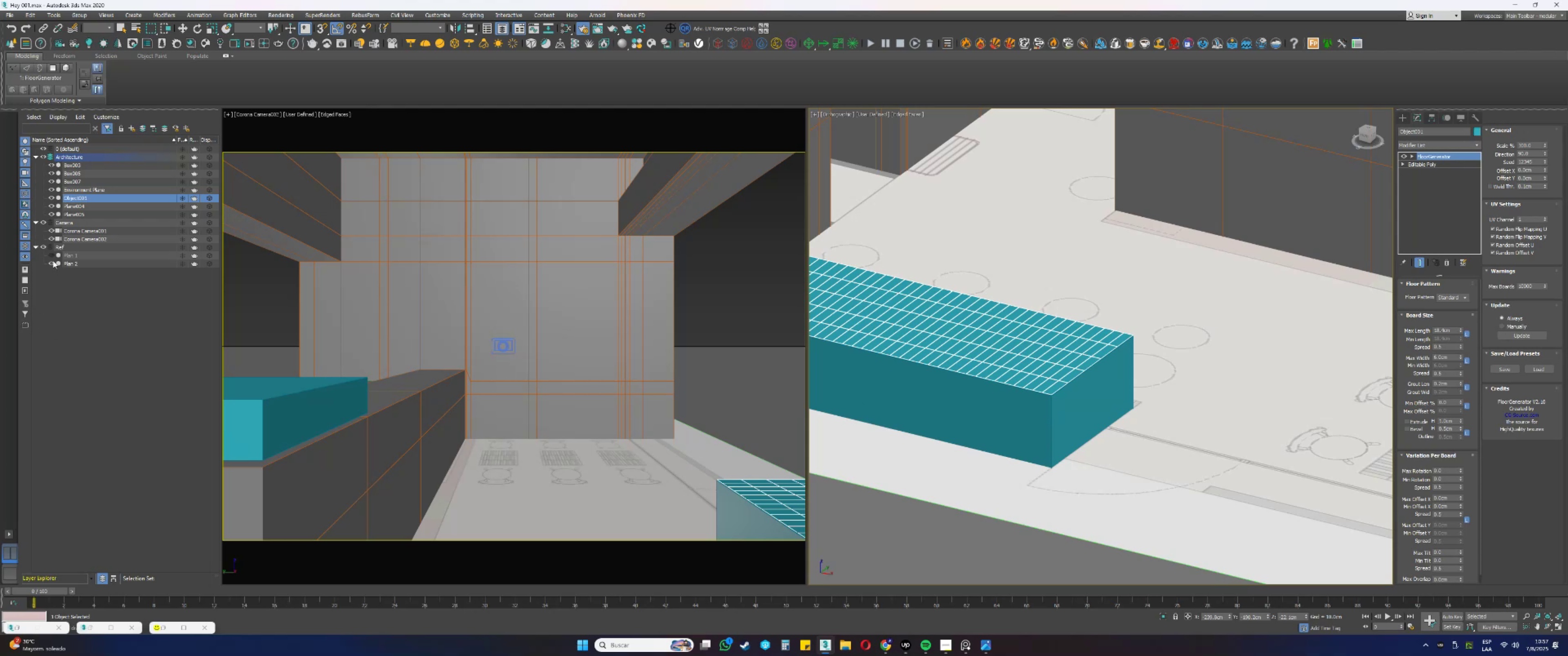 
left_click([44, 247])
 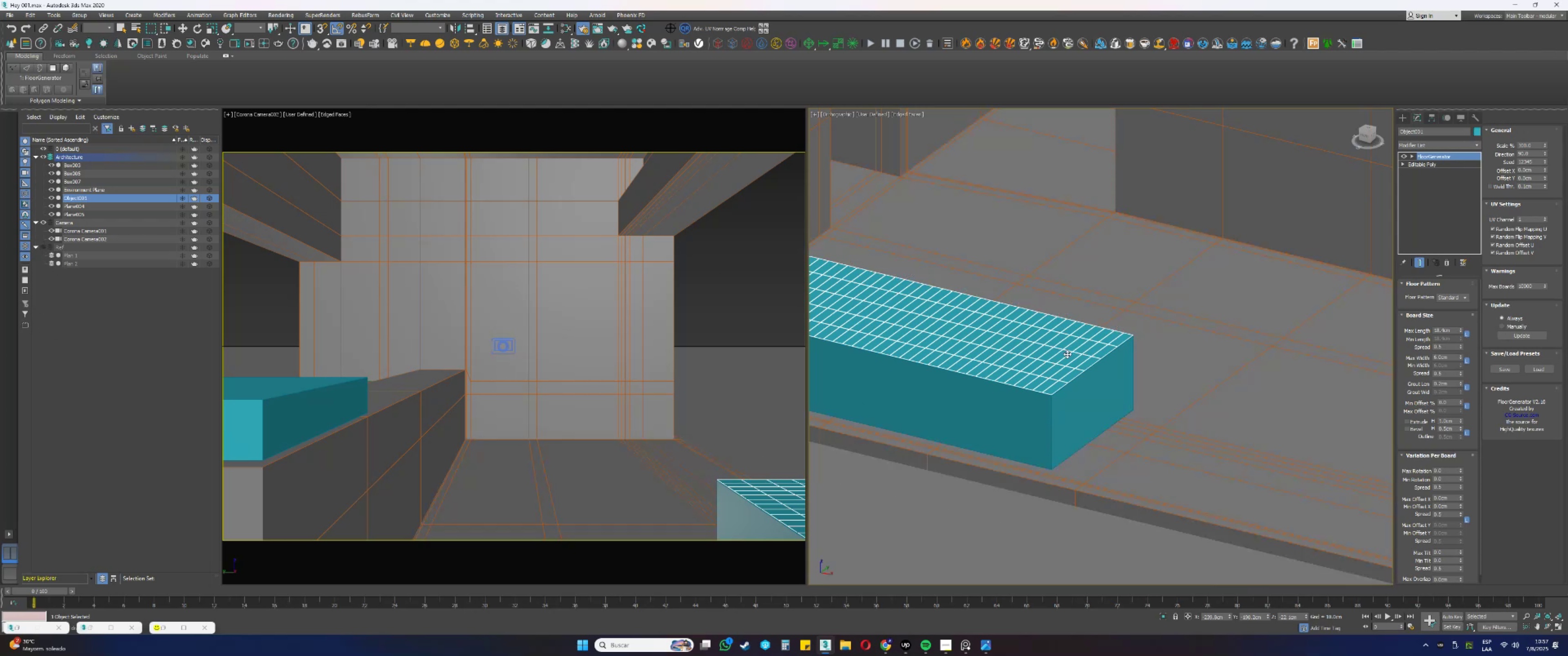 
hold_key(key=AltLeft, duration=0.4)
 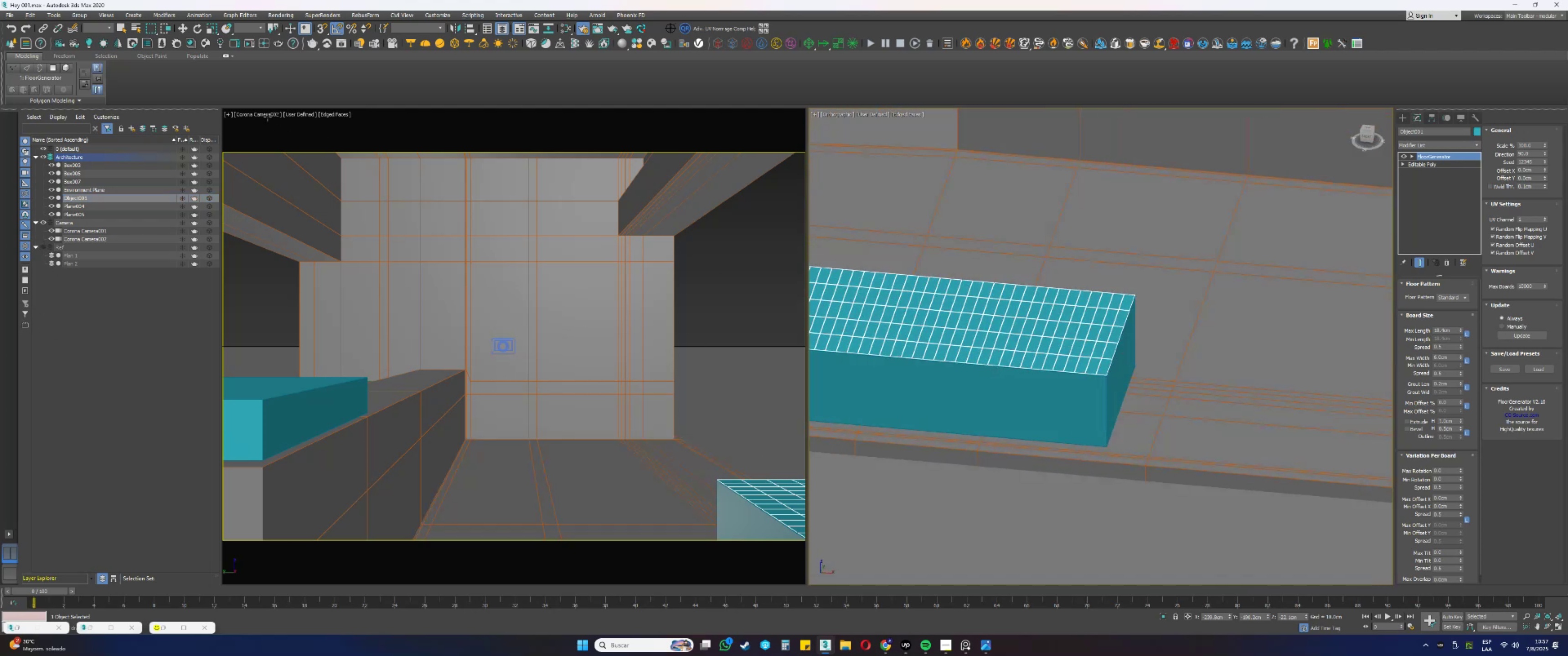 
double_click([280, 121])
 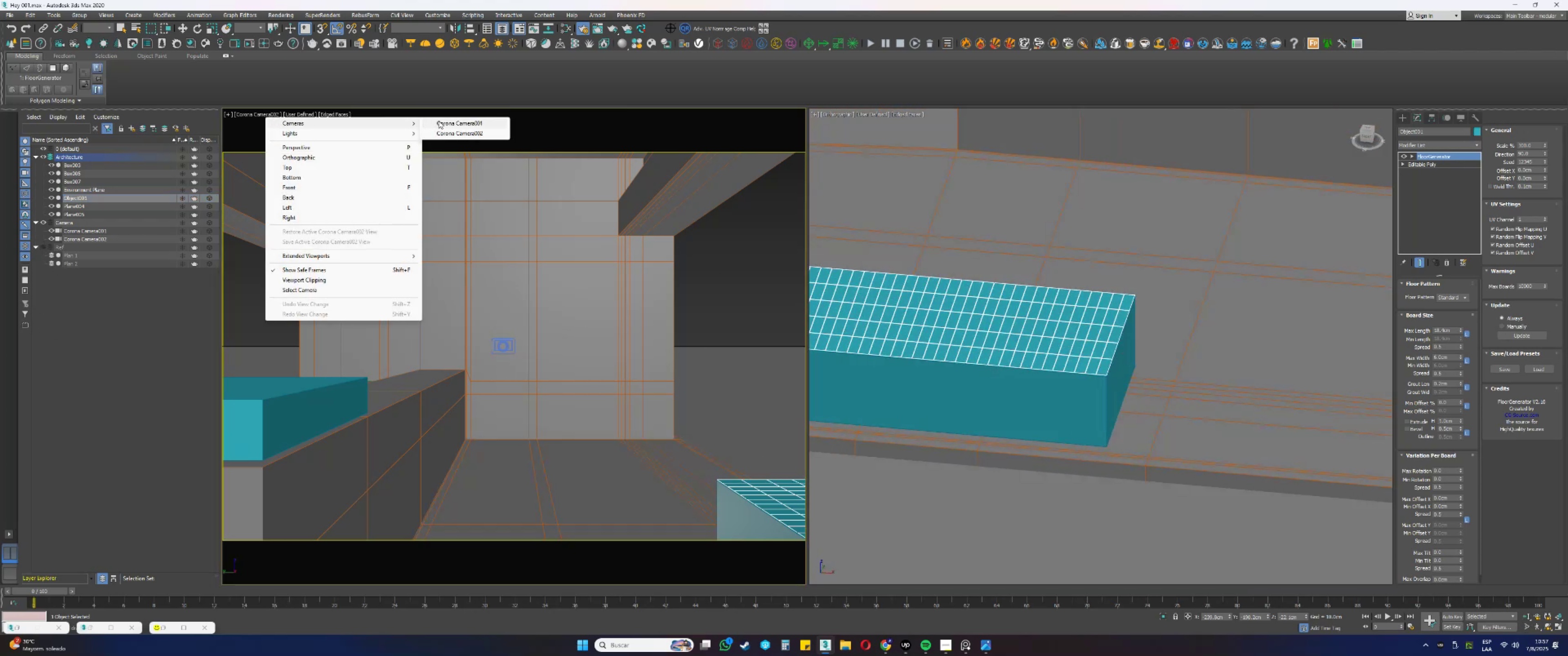 
left_click([439, 121])
 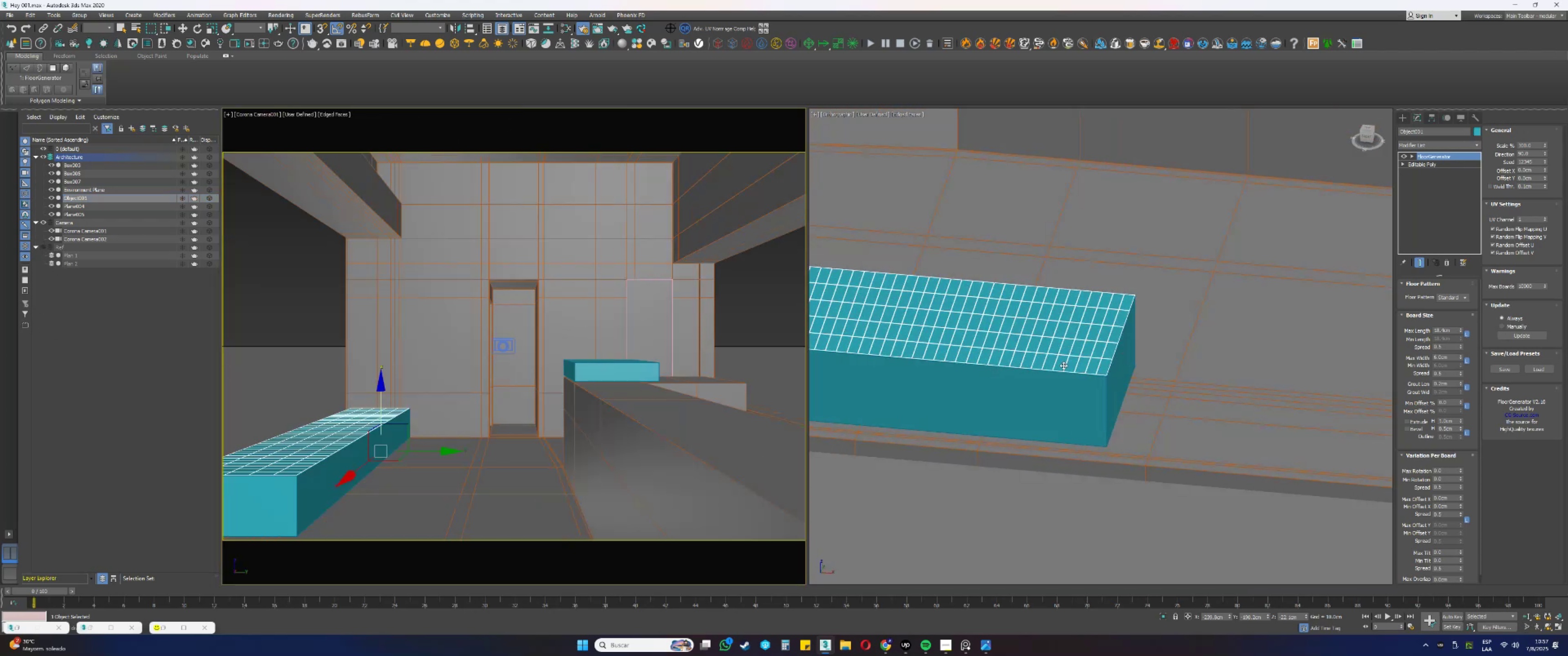 
hold_key(key=AltLeft, duration=0.35)
 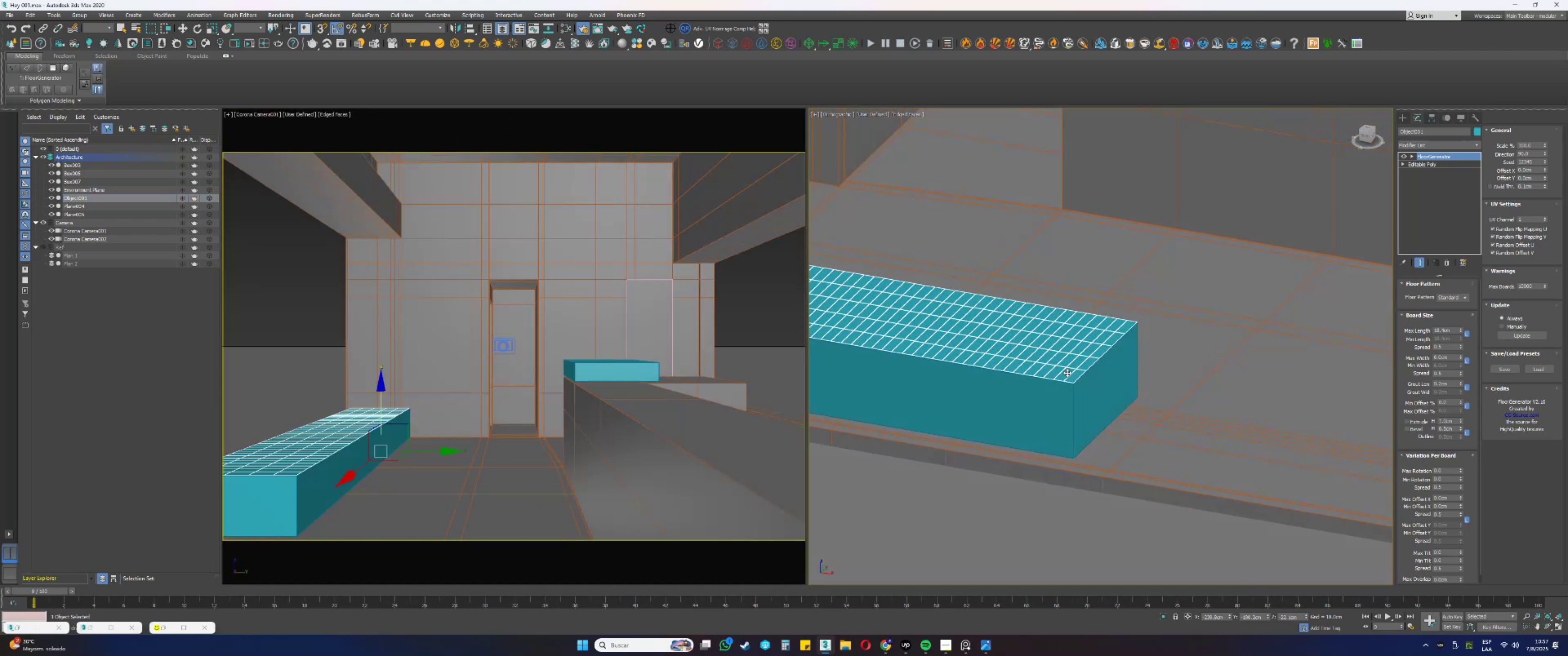 
scroll: coordinate [1069, 372], scroll_direction: up, amount: 1.0
 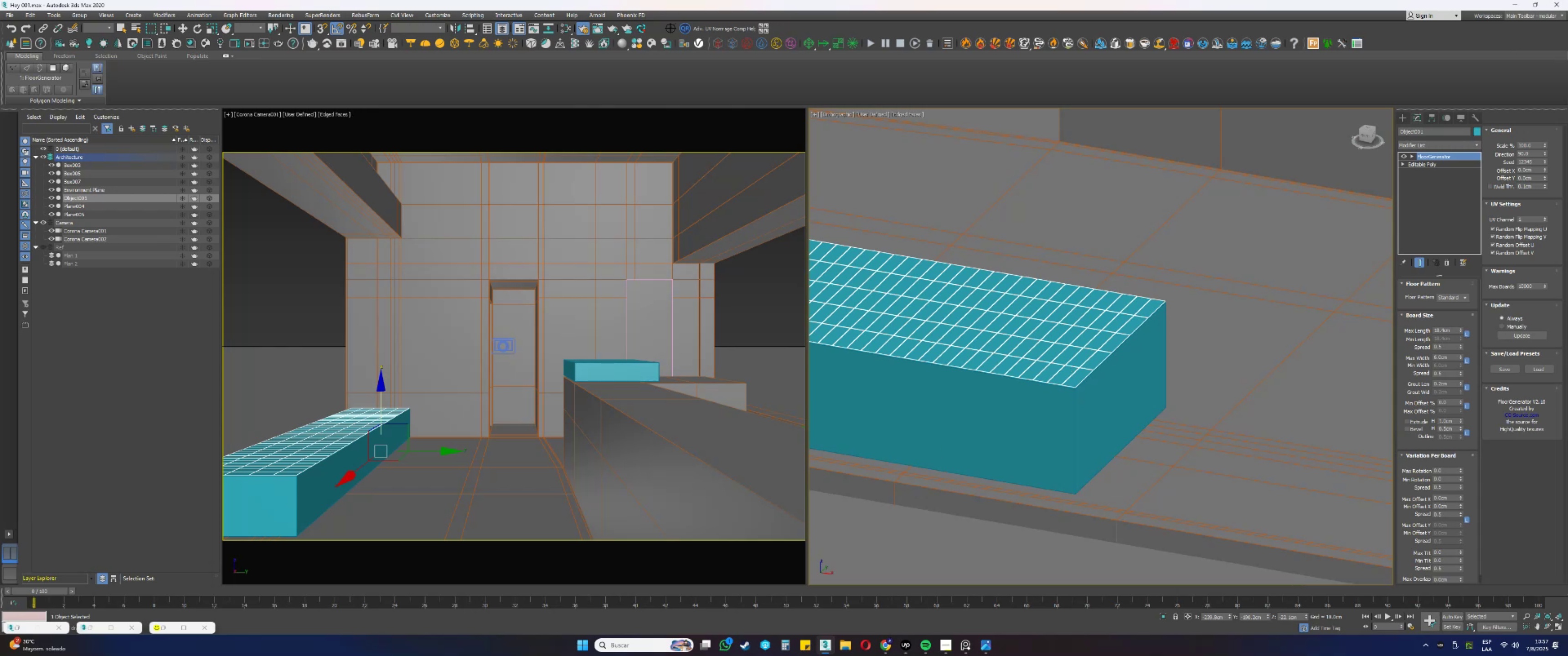 
left_click([987, 651])
 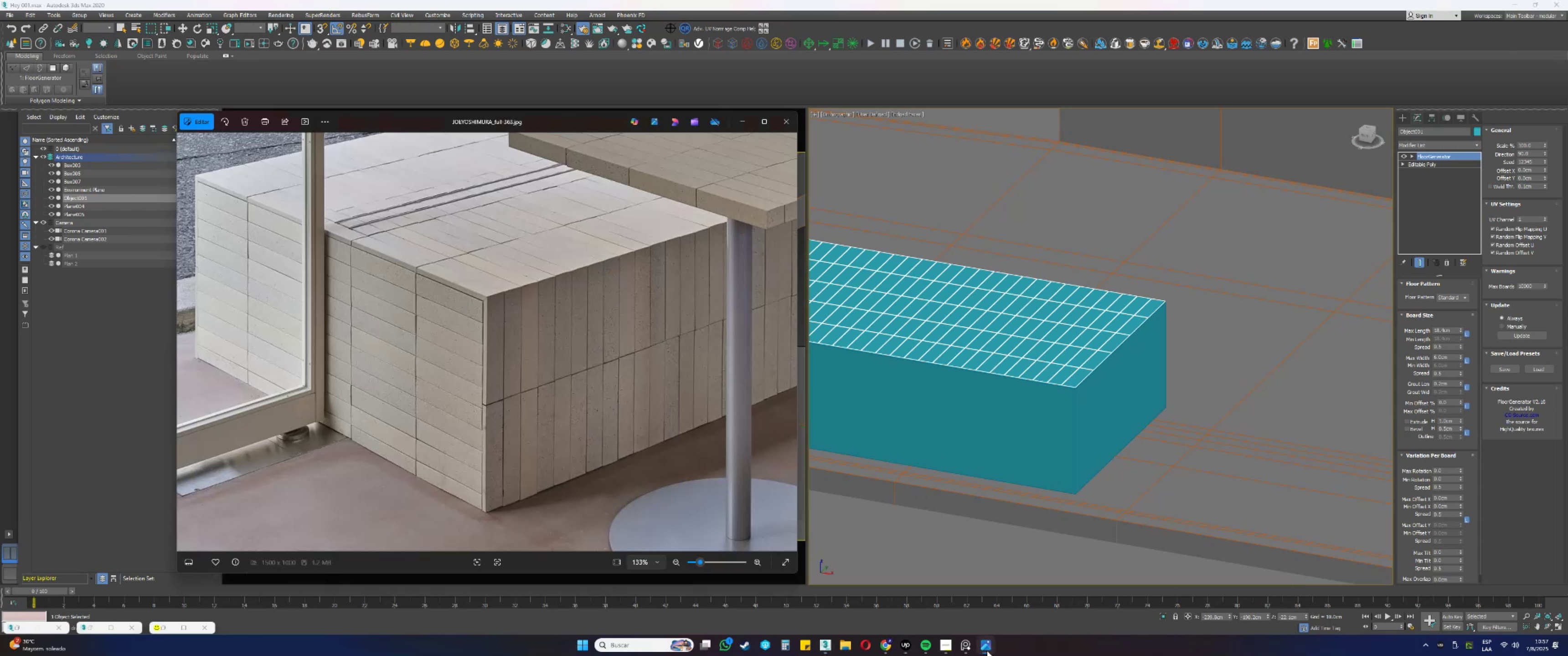 
left_click([987, 651])
 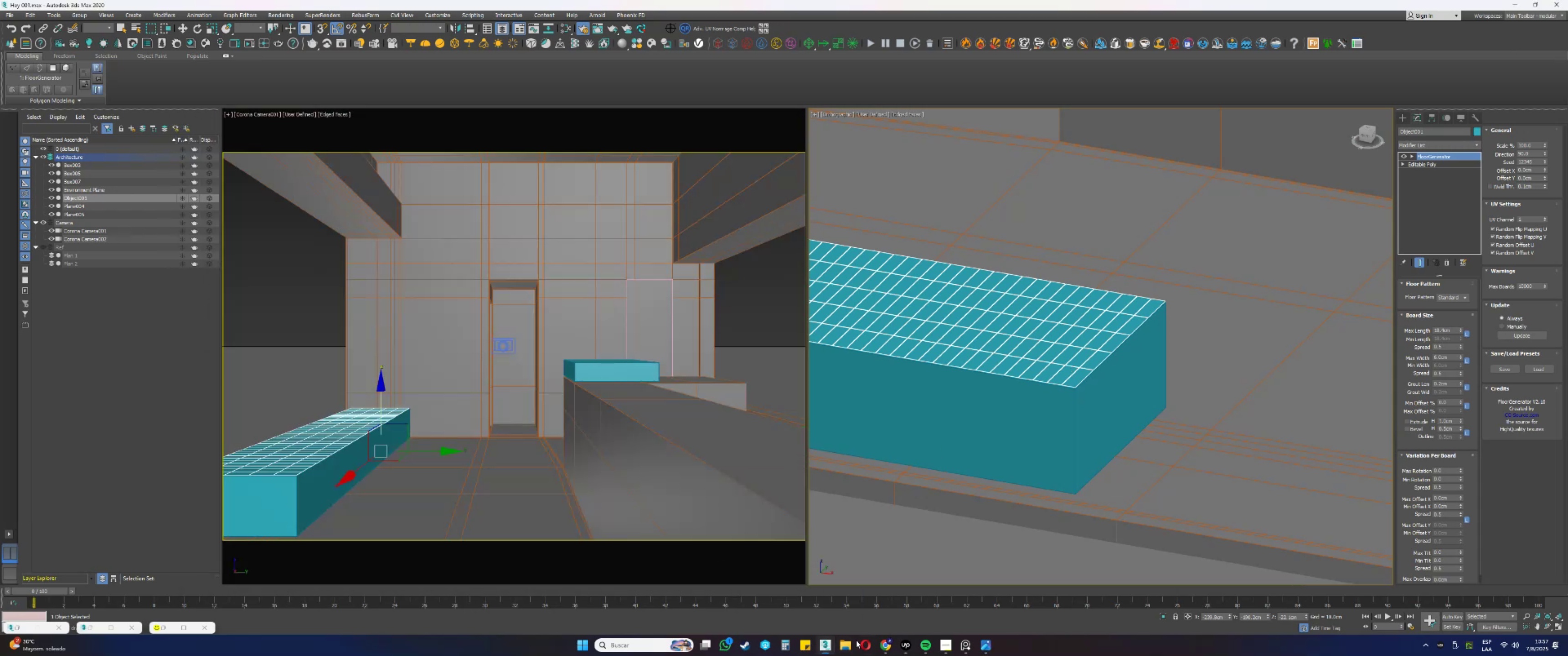 
left_click([964, 650])
 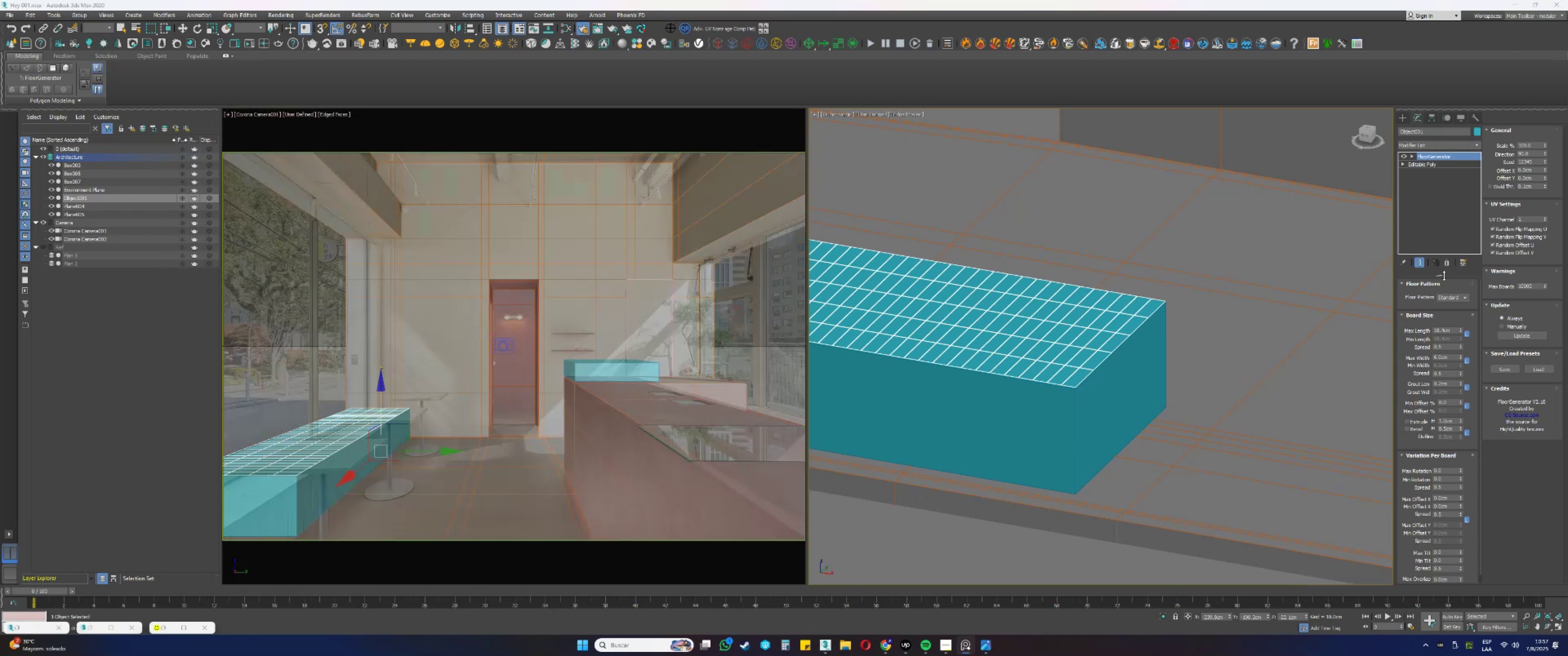 
double_click([1454, 360])
 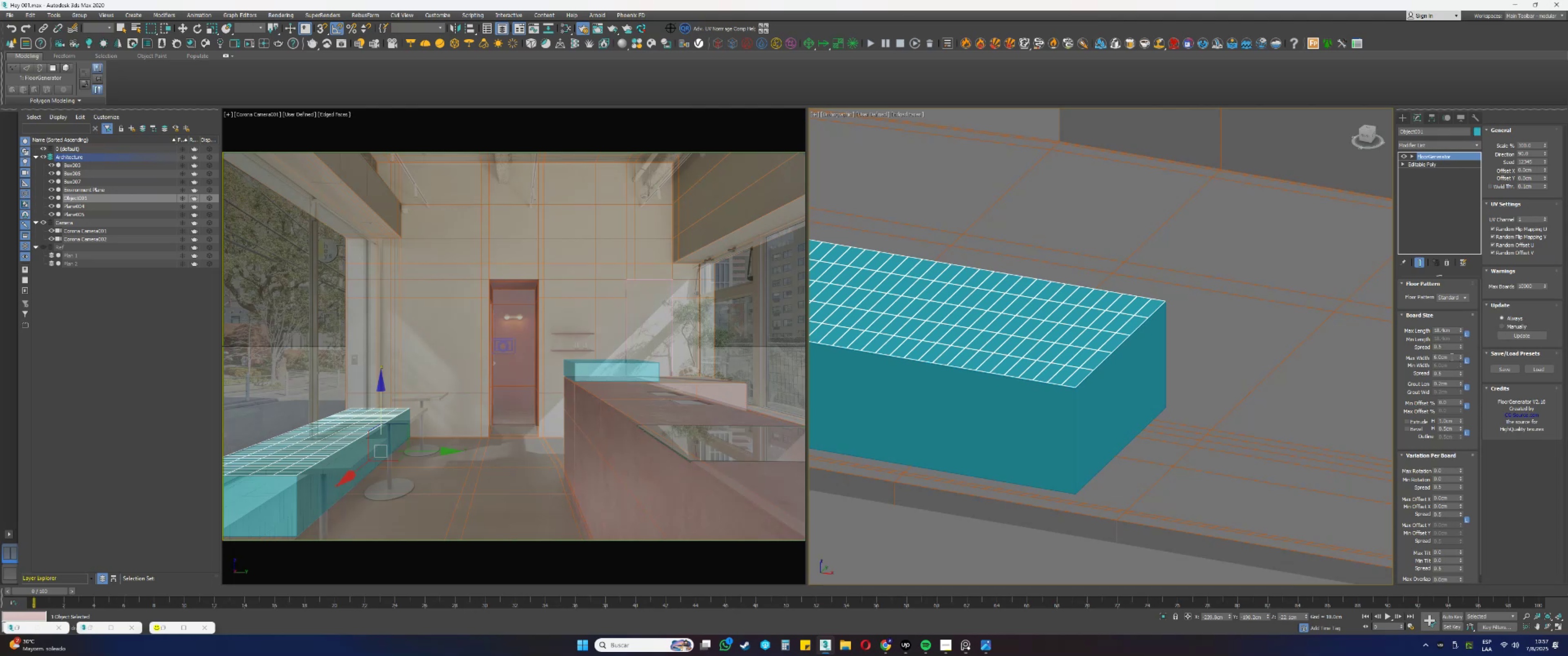 
triple_click([1451, 357])
 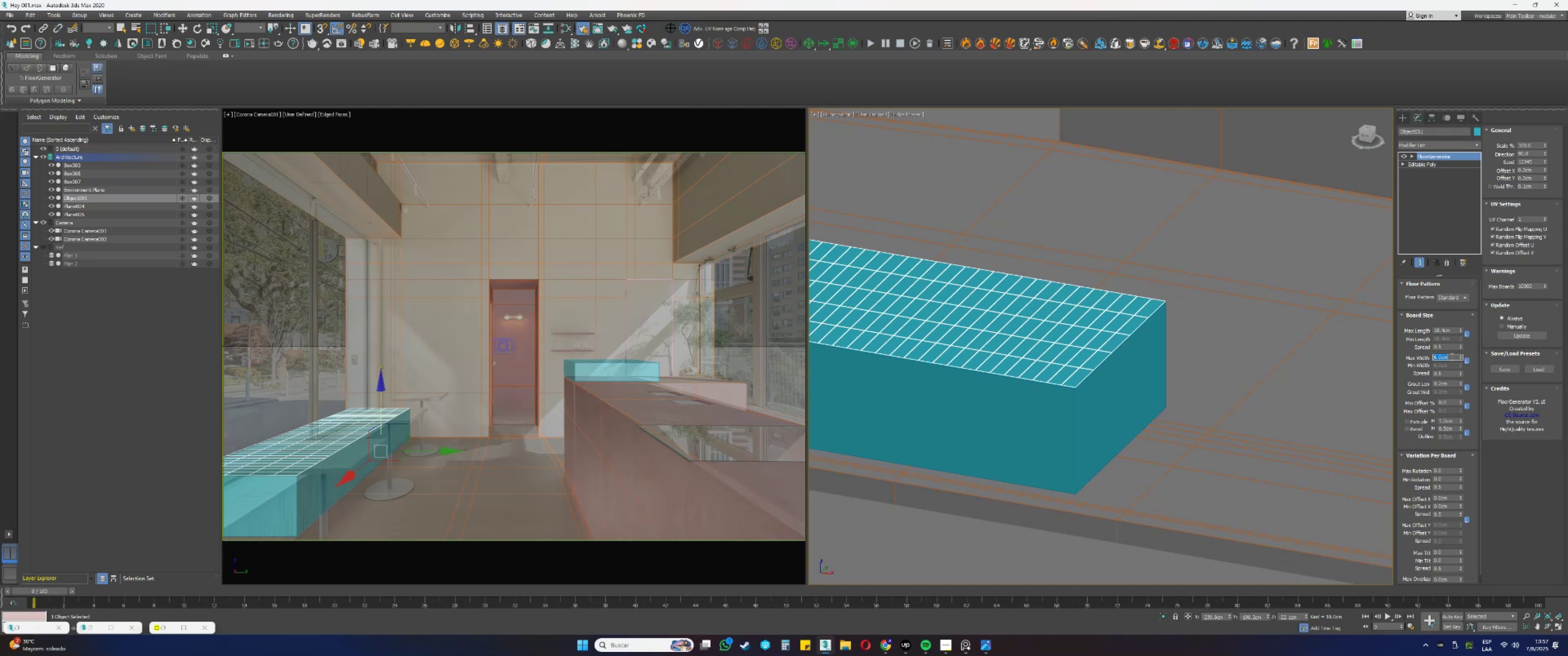 
triple_click([1451, 357])
 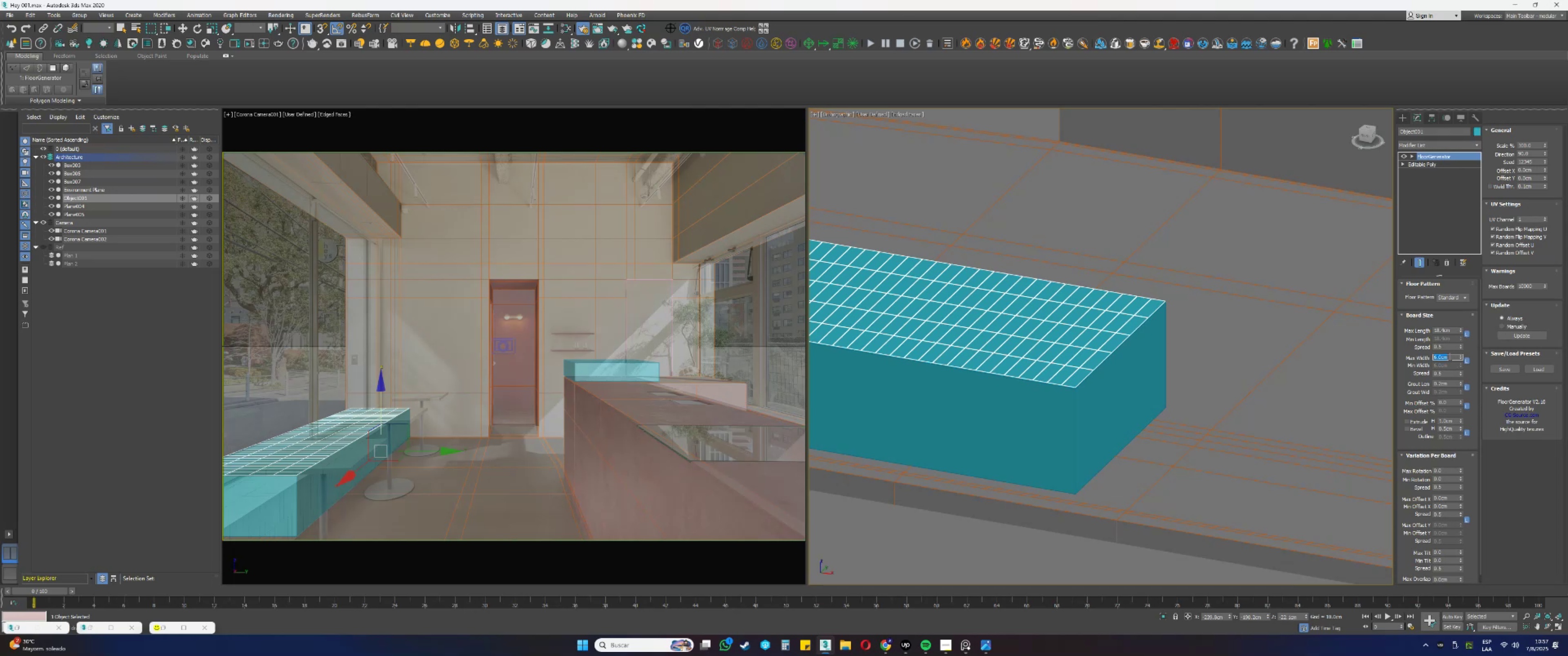 
key(Numpad5)
 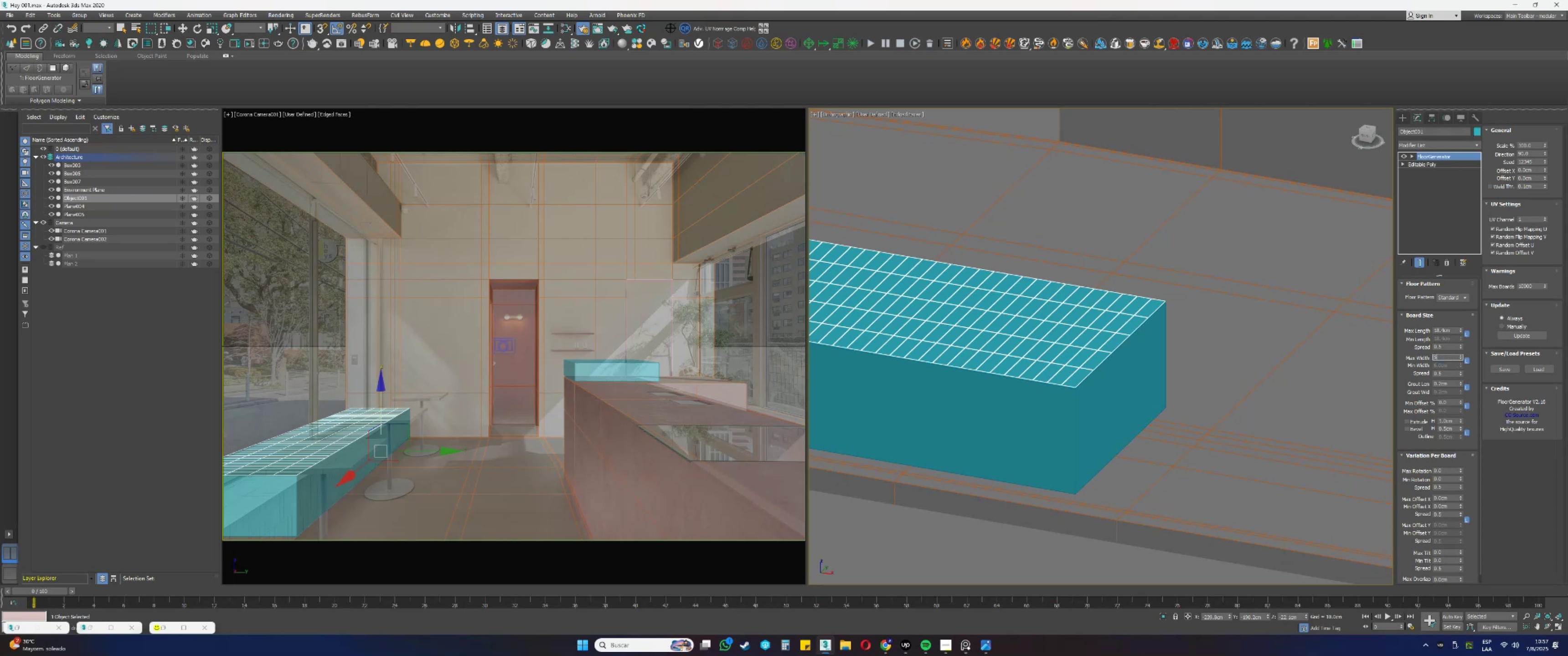 
key(NumpadEnter)
 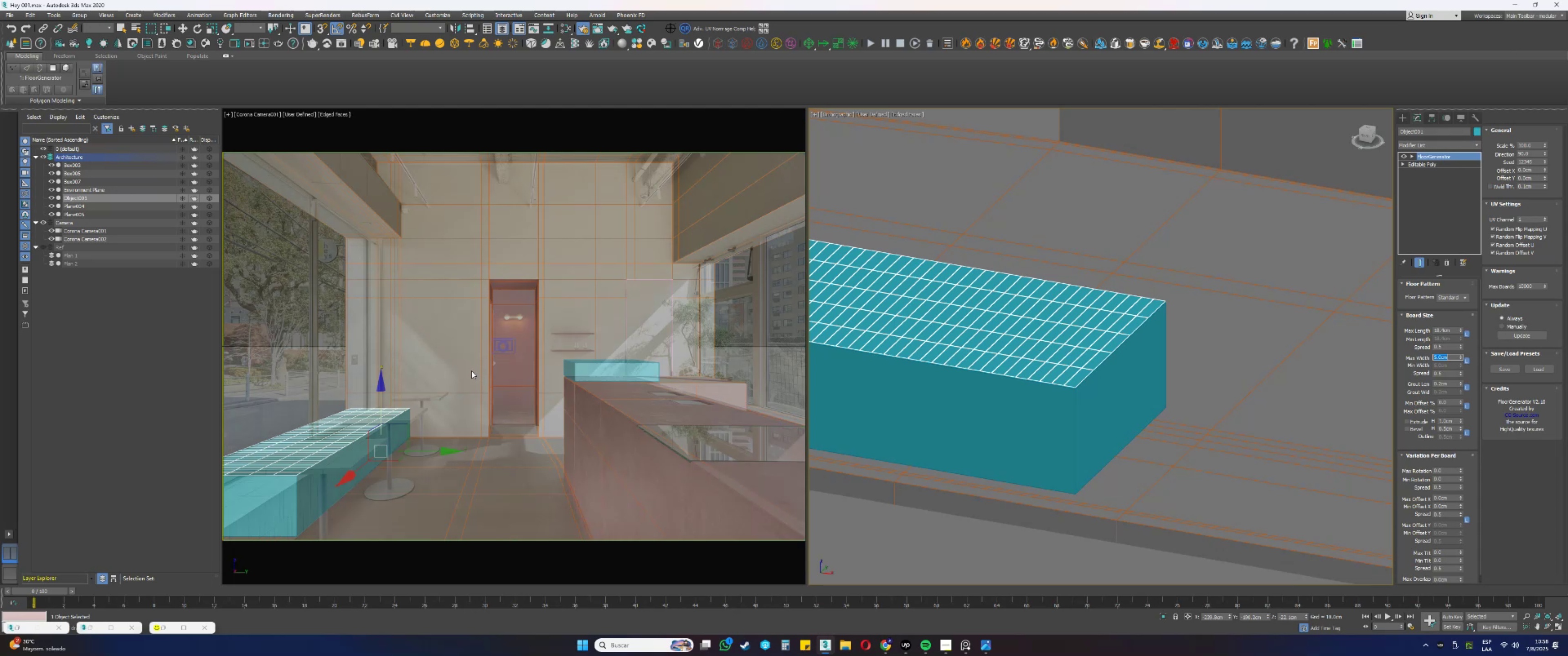 
wait(40.96)
 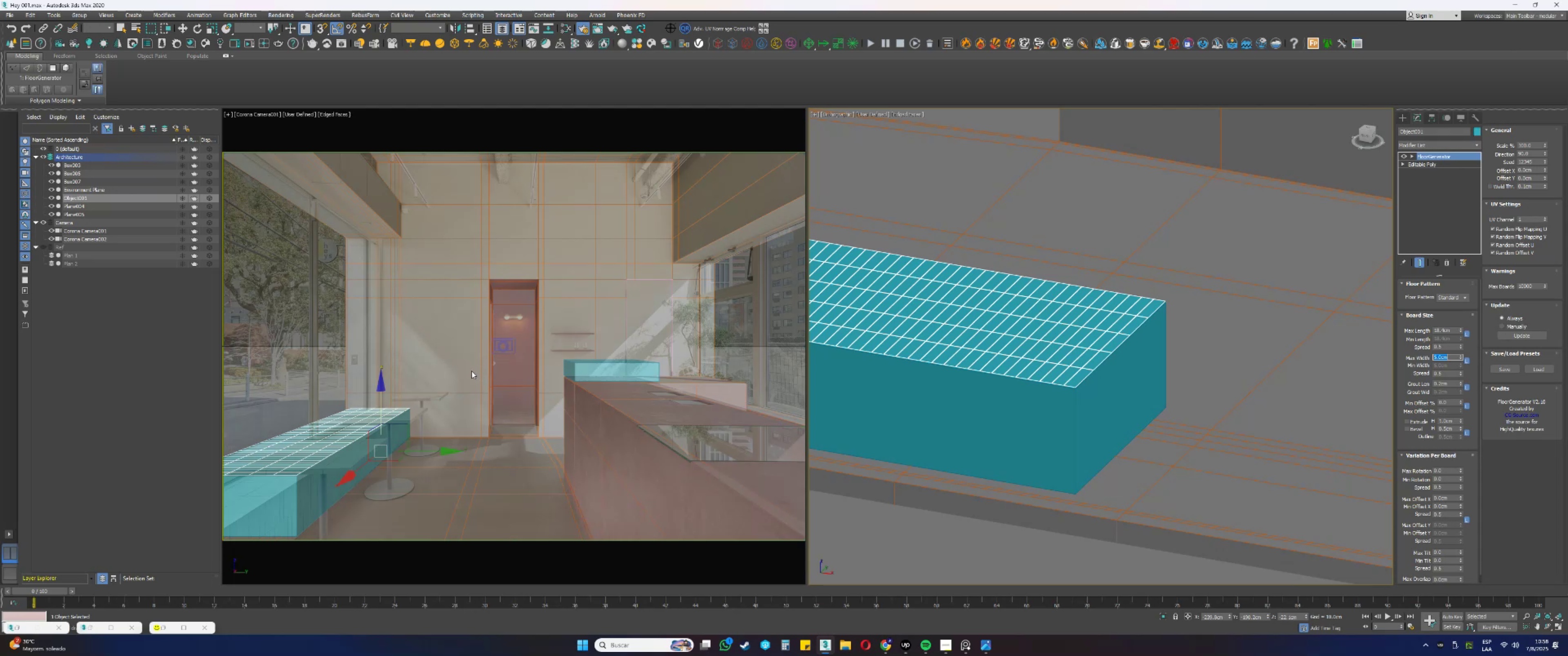 
mouse_move([1455, 358])
 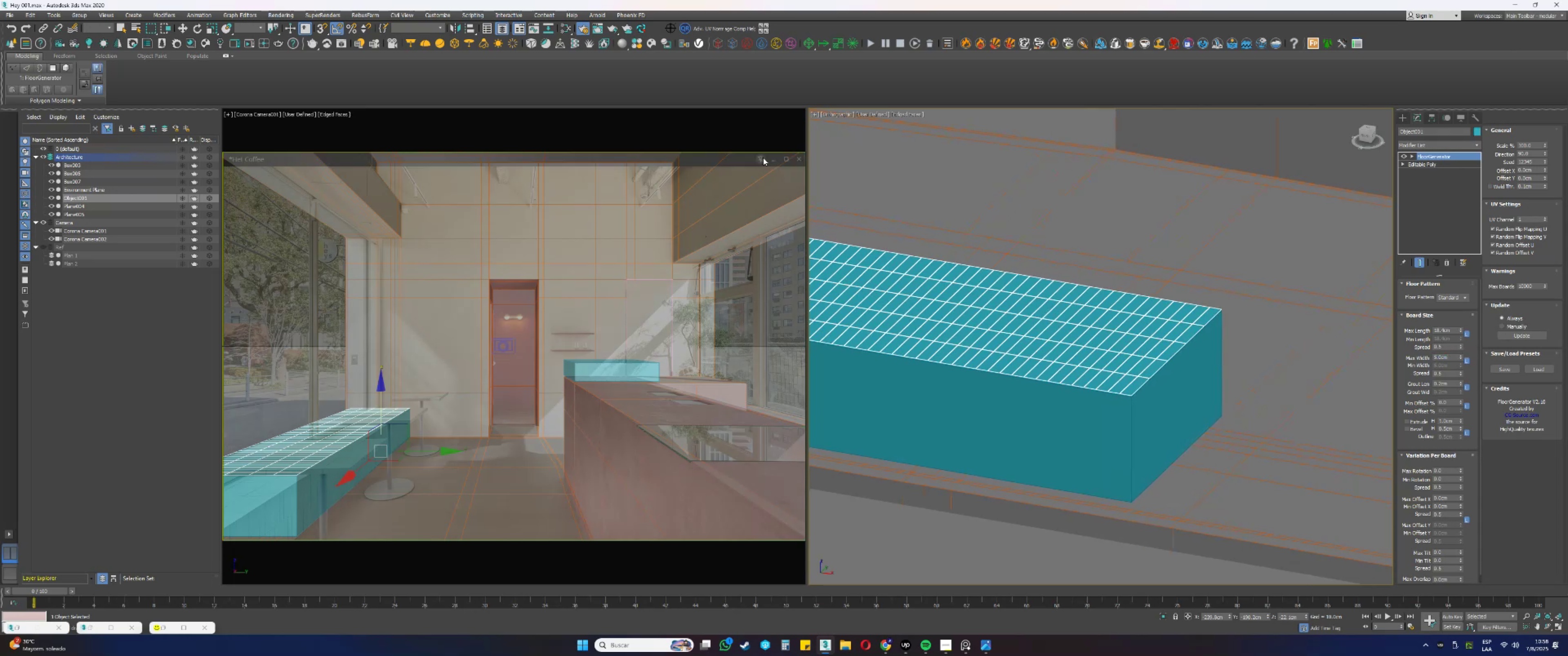 
left_click([774, 161])
 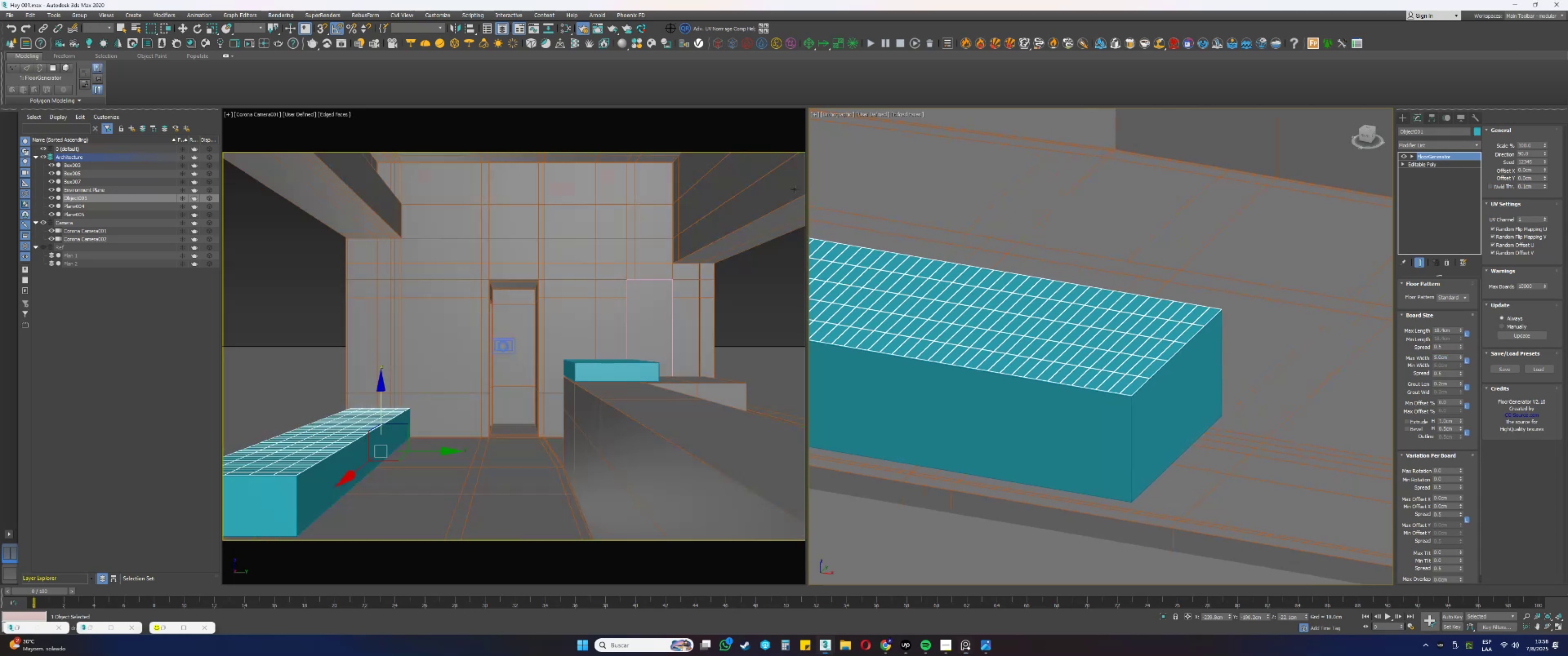 
scroll: coordinate [1011, 318], scroll_direction: up, amount: 1.0
 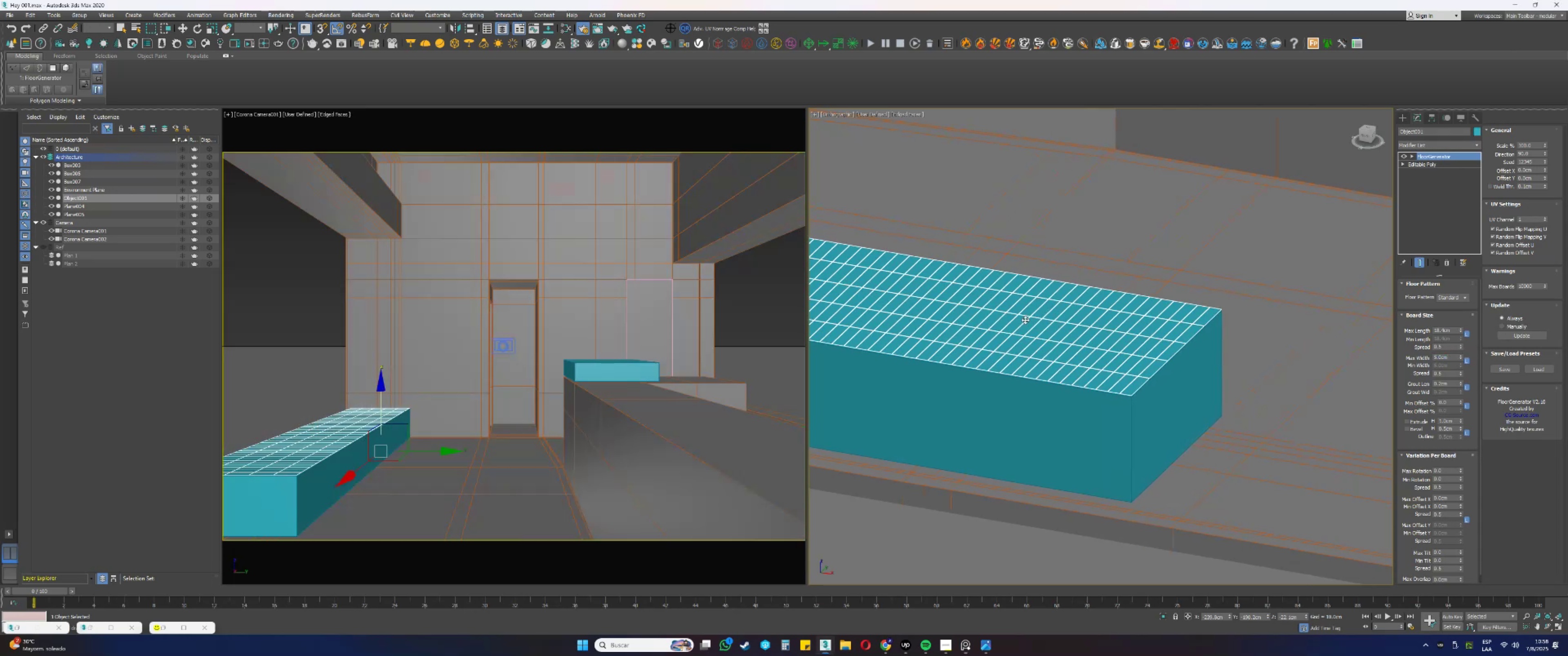 
hold_key(key=AltLeft, duration=0.36)
 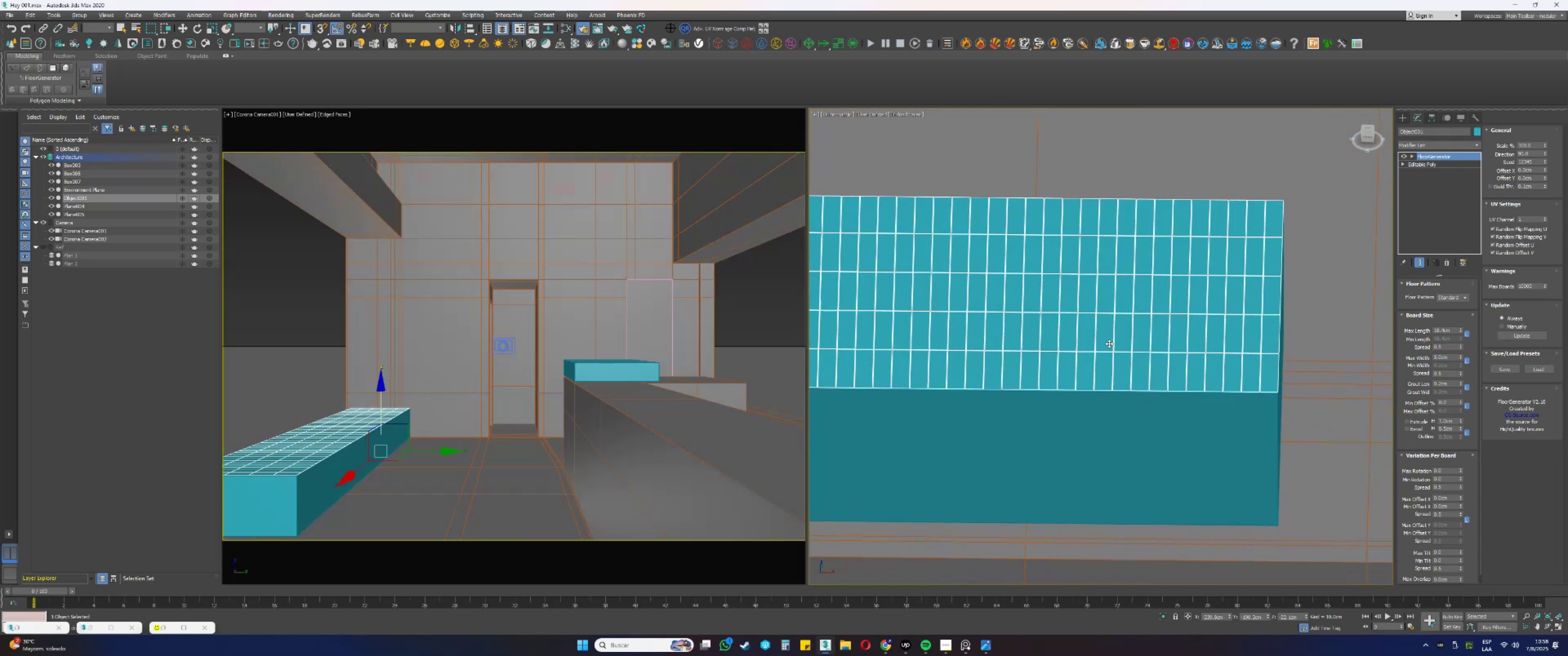 
scroll: coordinate [1100, 343], scroll_direction: down, amount: 2.0
 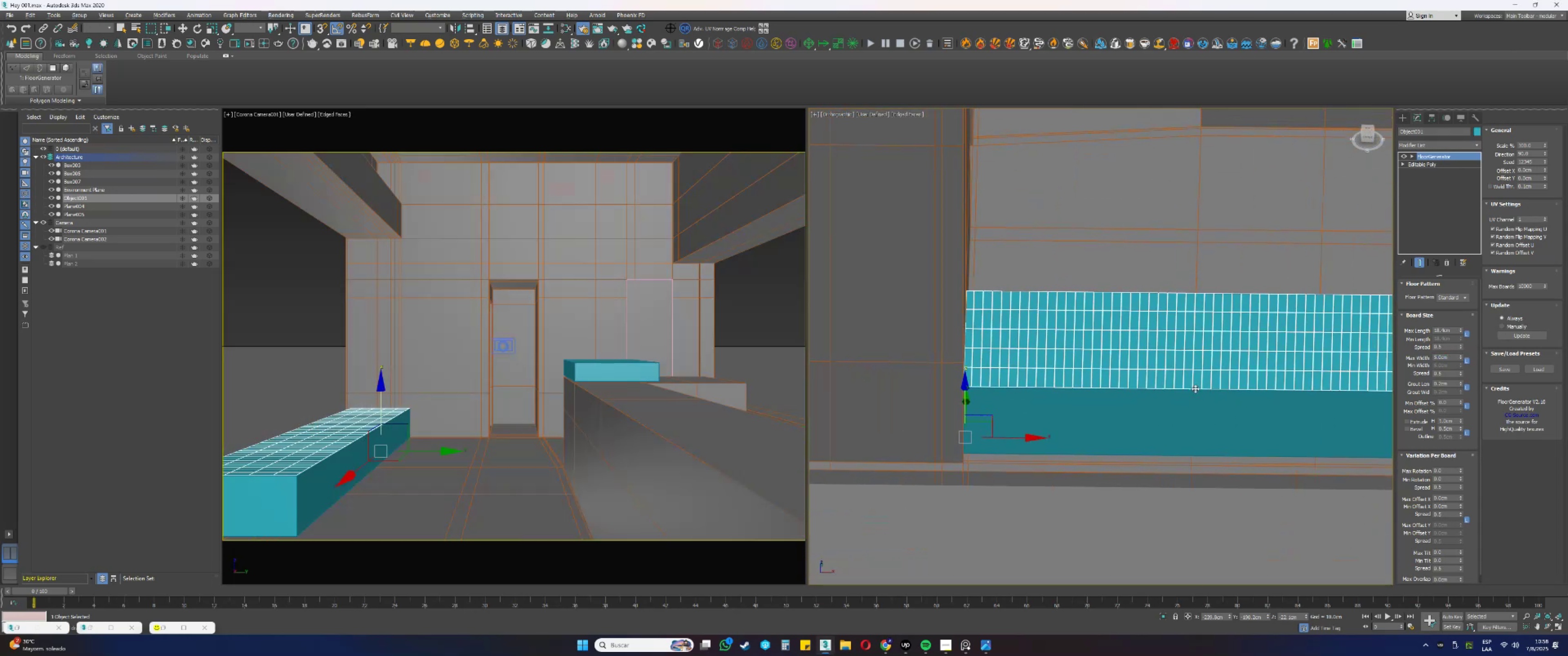 
key(Alt+AltLeft)
 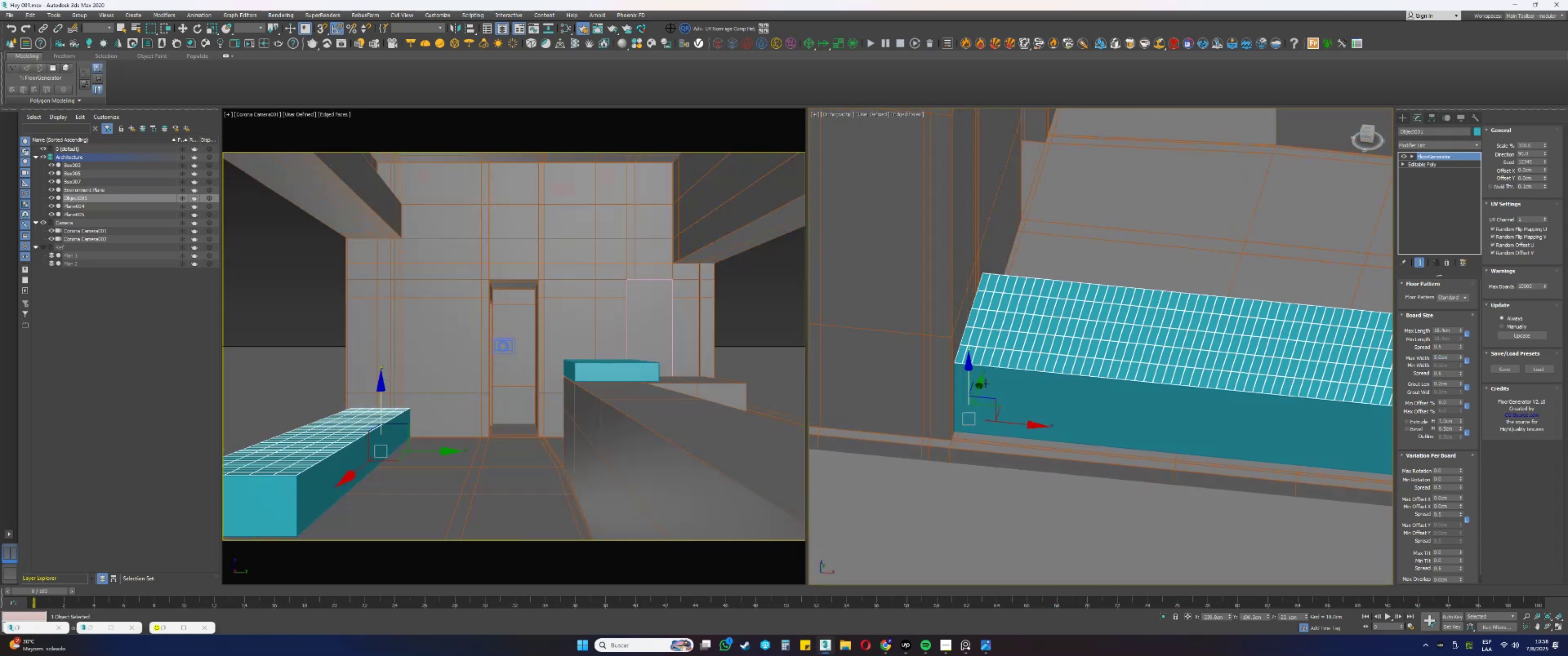 
scroll: coordinate [956, 344], scroll_direction: up, amount: 9.0
 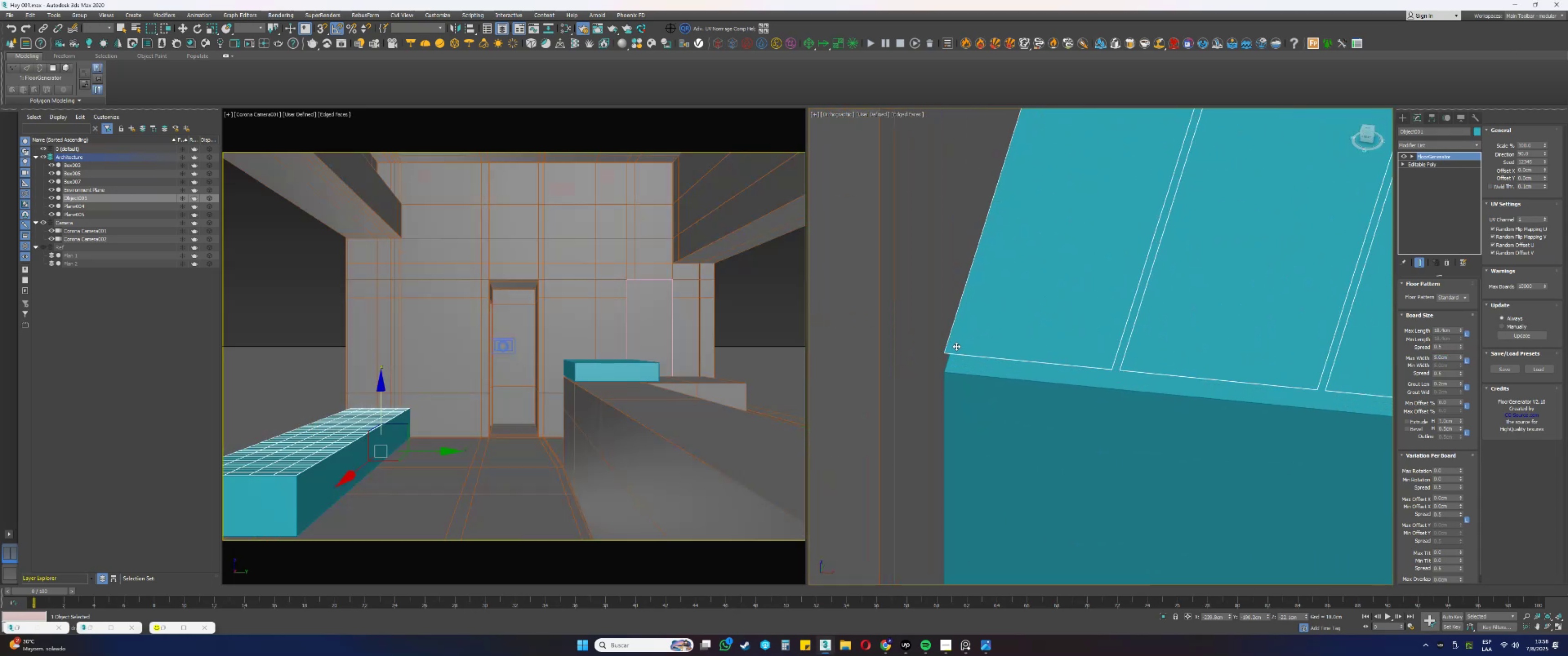 
key(F3)
 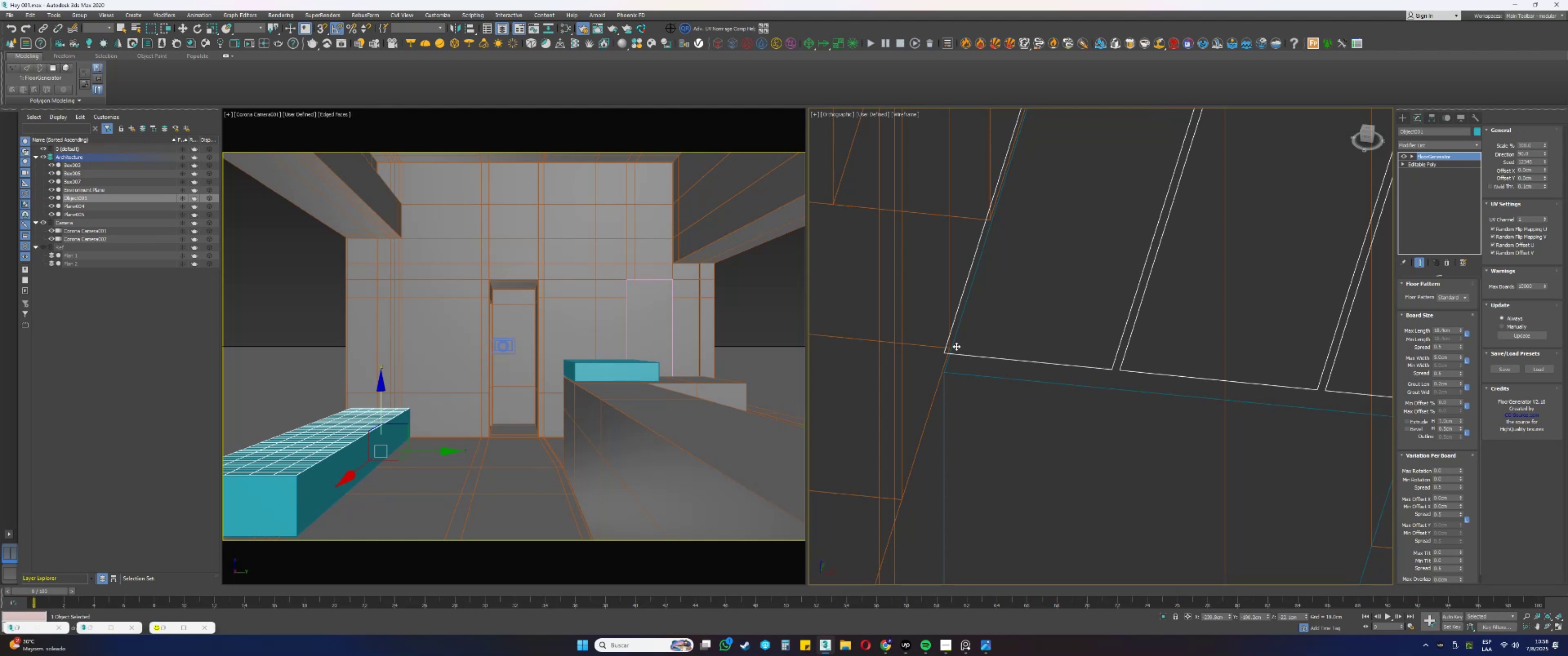 
key(F3)
 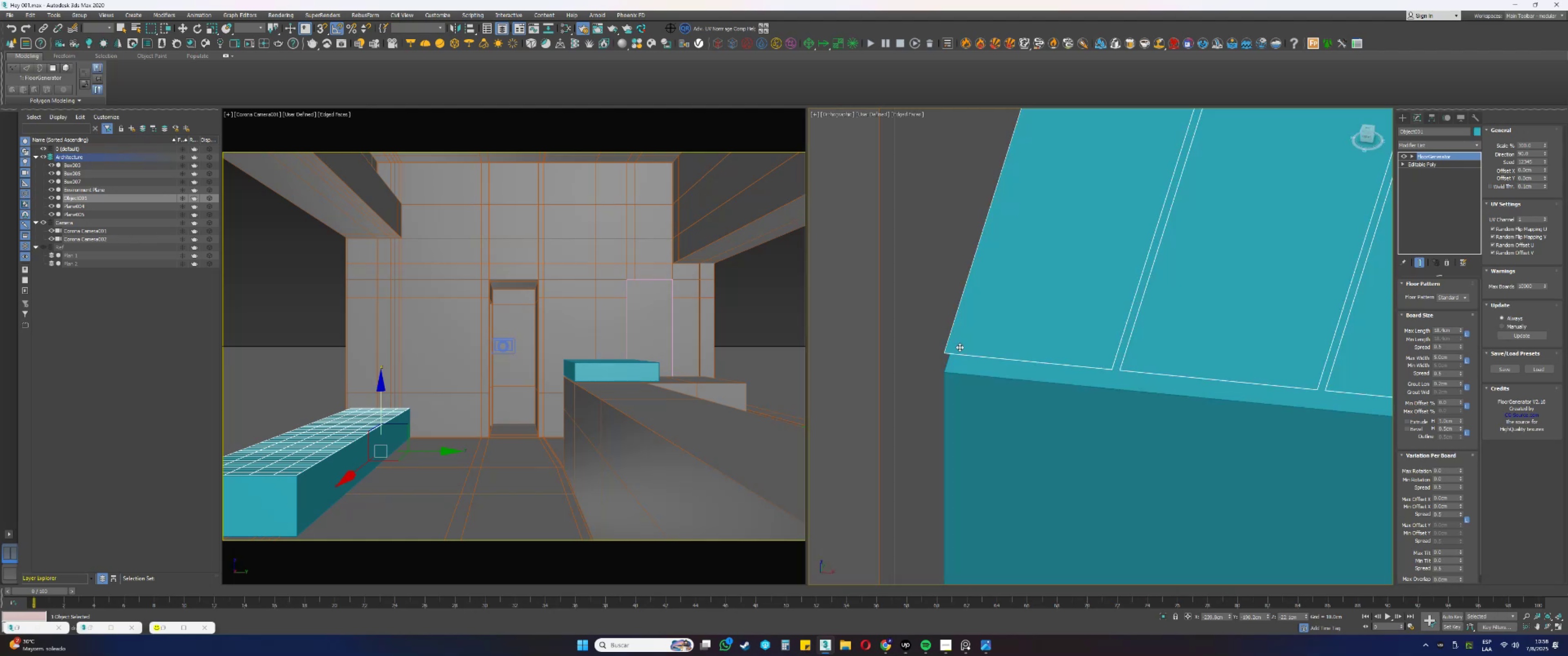 
scroll: coordinate [973, 358], scroll_direction: down, amount: 10.0
 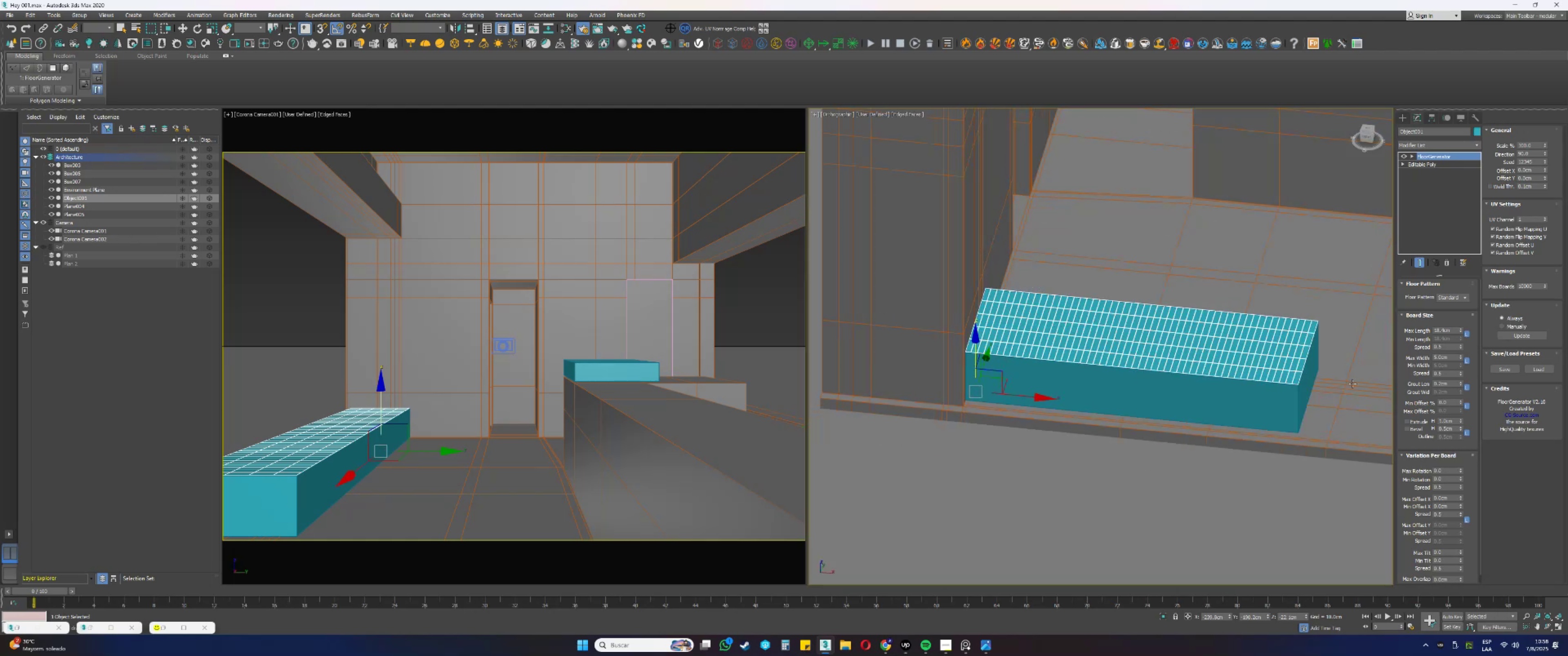 
key(Alt+AltLeft)
 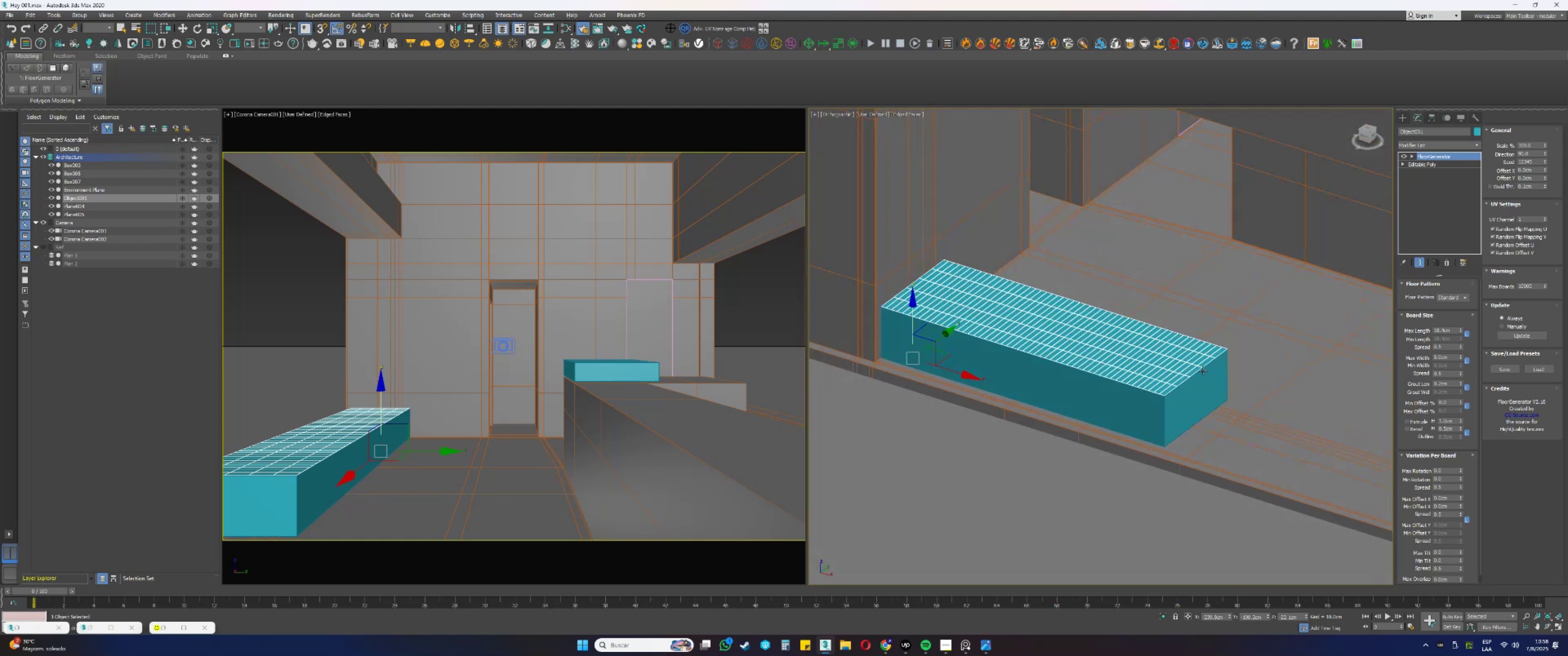 
scroll: coordinate [1152, 390], scroll_direction: up, amount: 8.0
 